 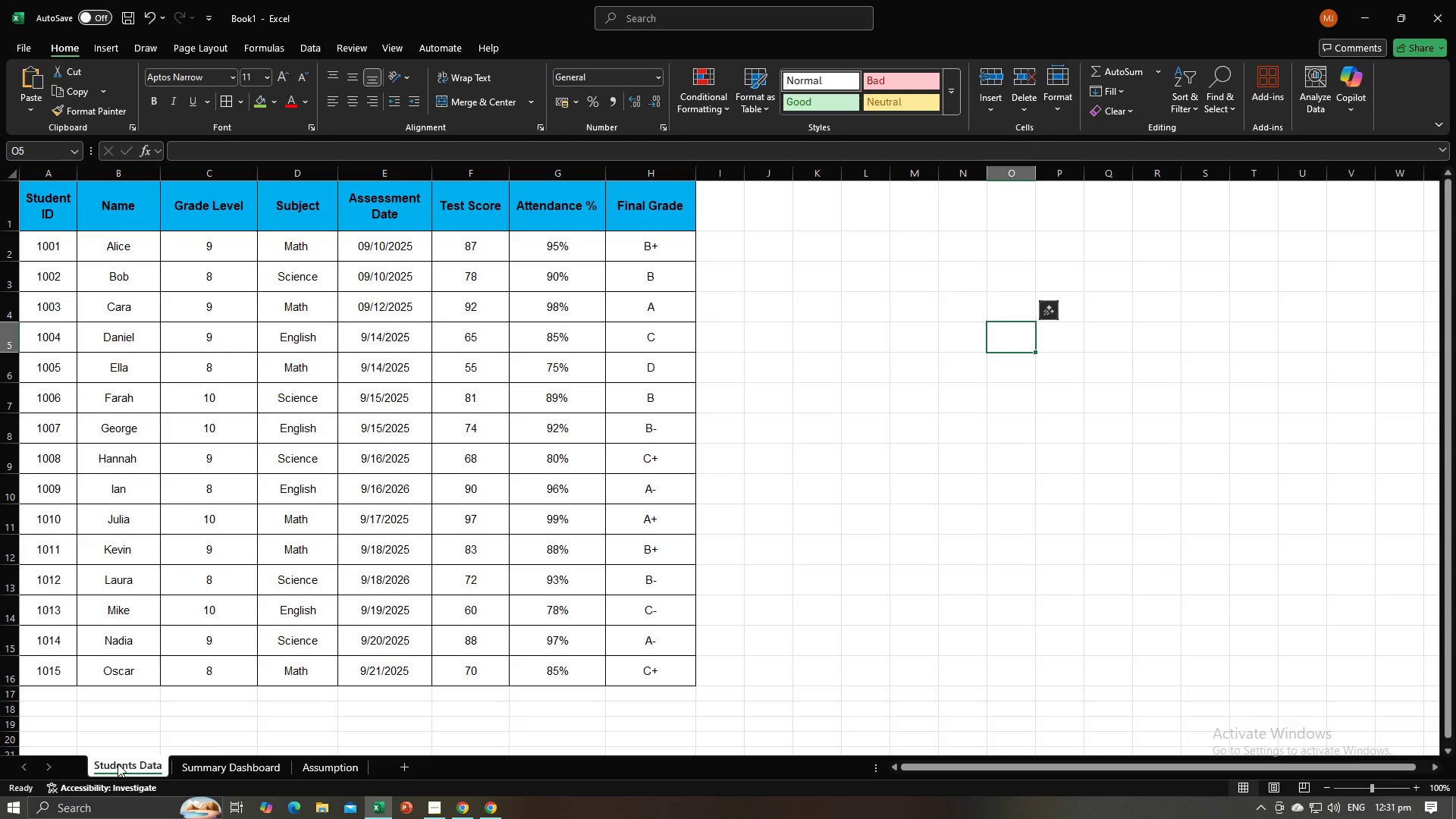 
right_click([118, 764])
 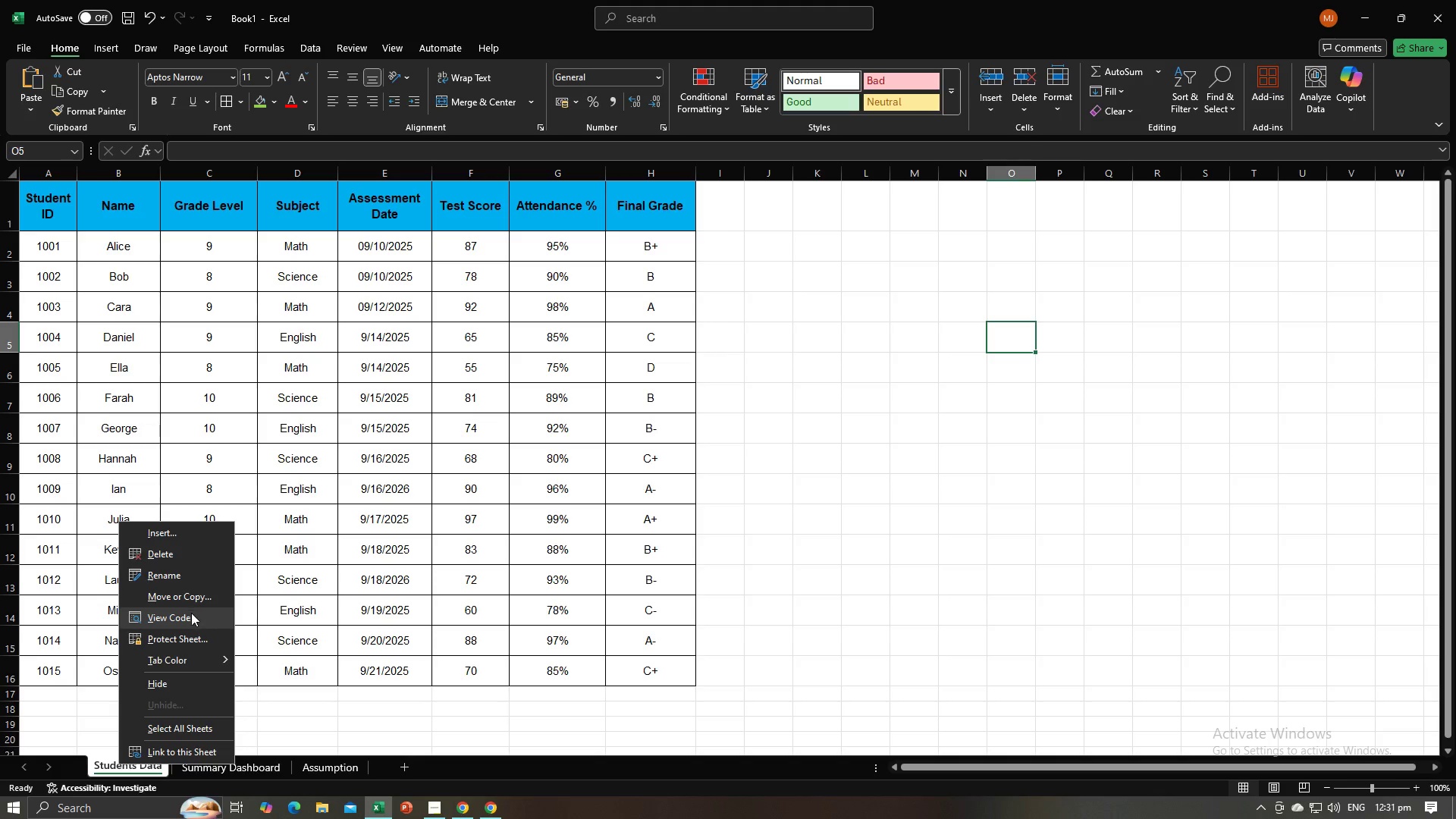 
left_click([189, 618])
 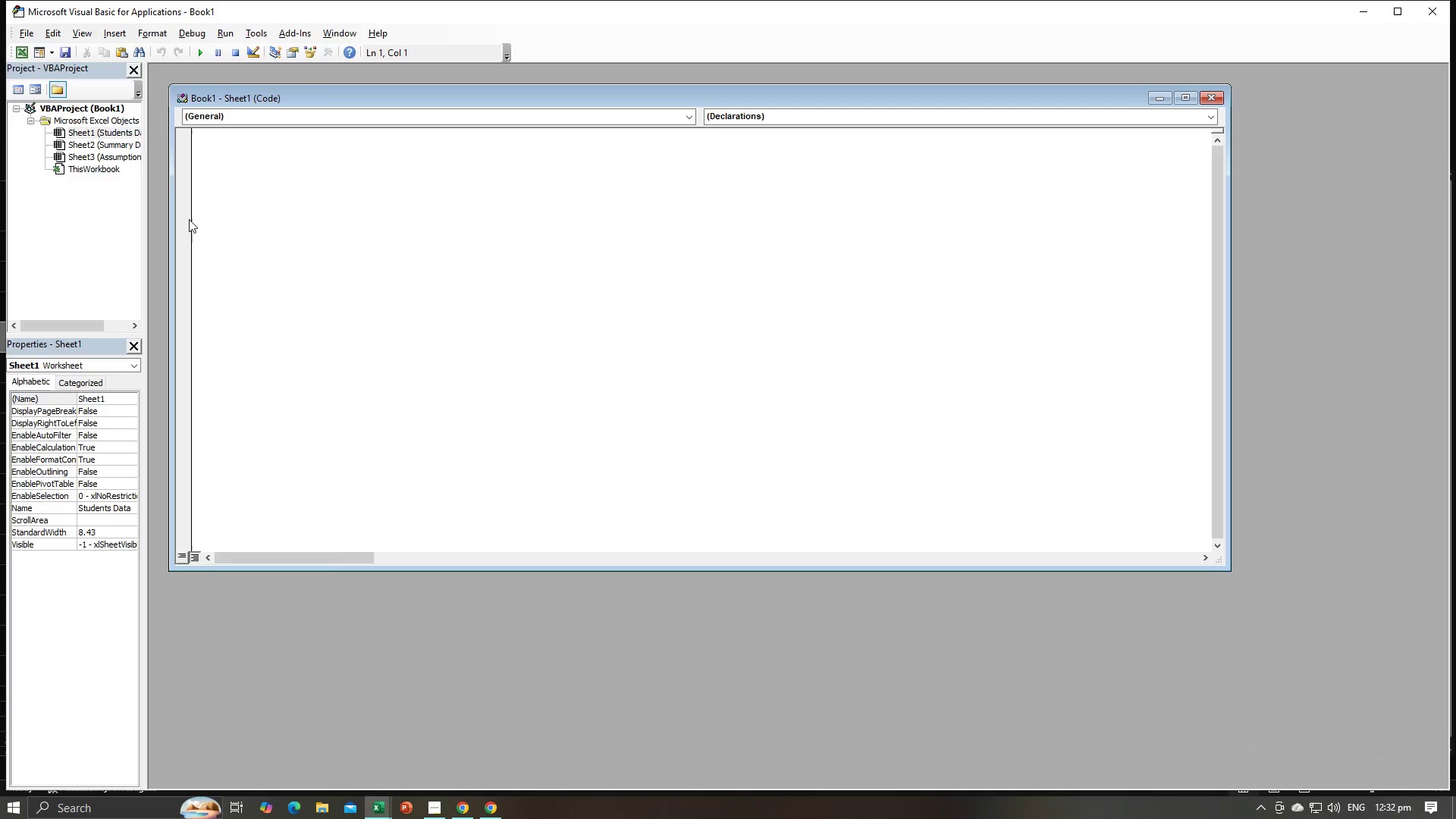 
left_click([130, 71])
 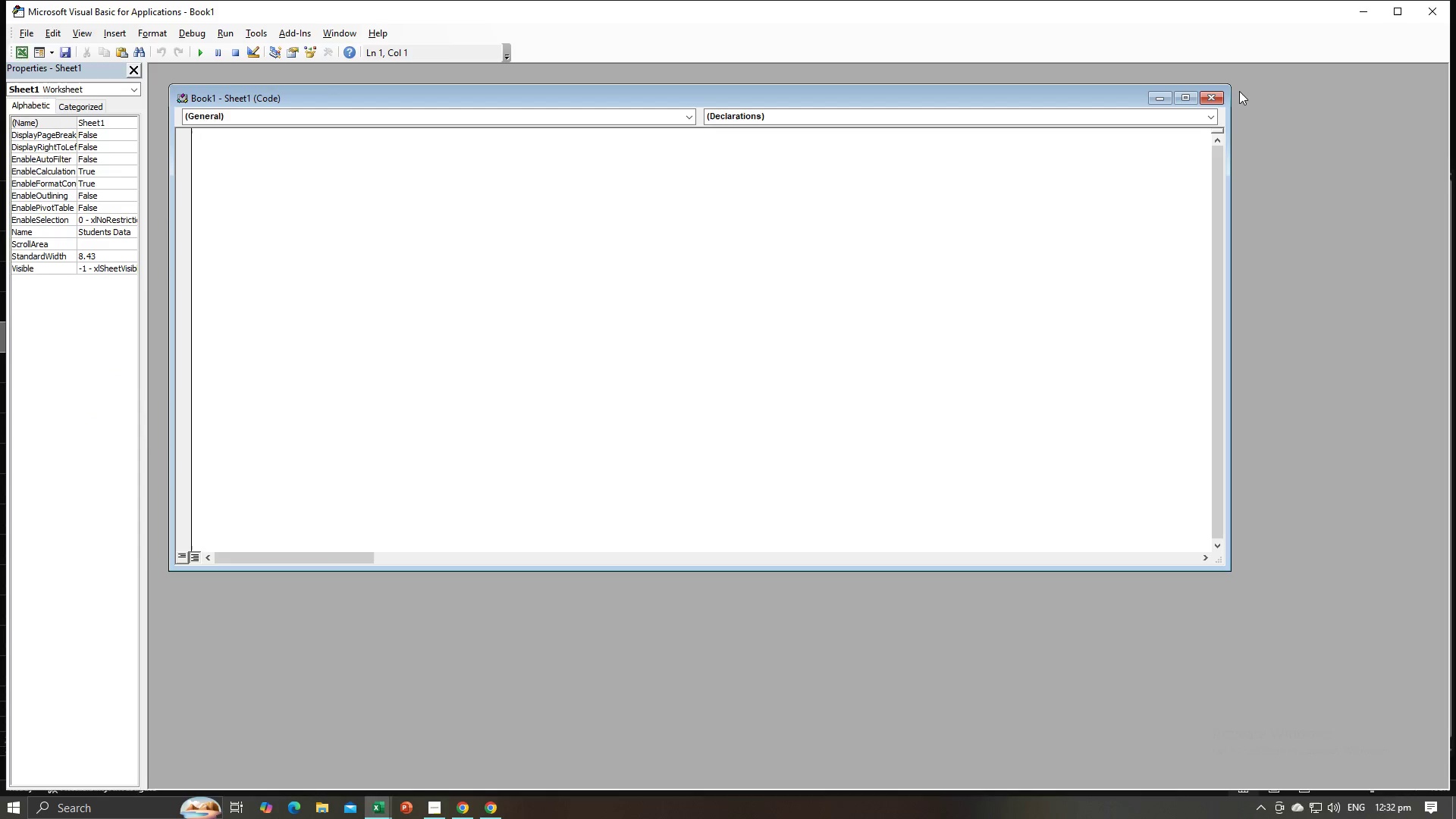 
left_click([1216, 96])
 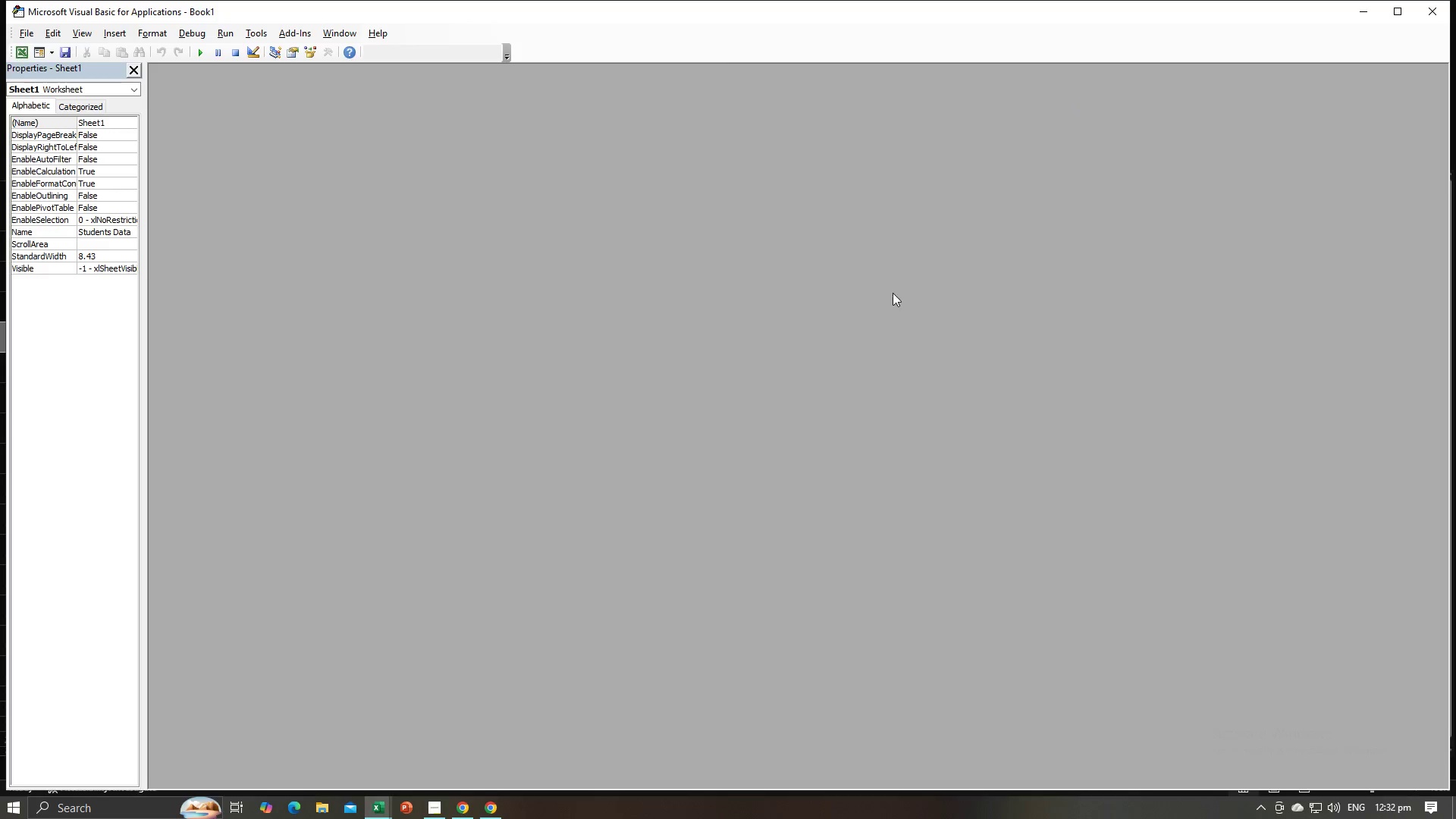 
key(Alt+AltLeft)
 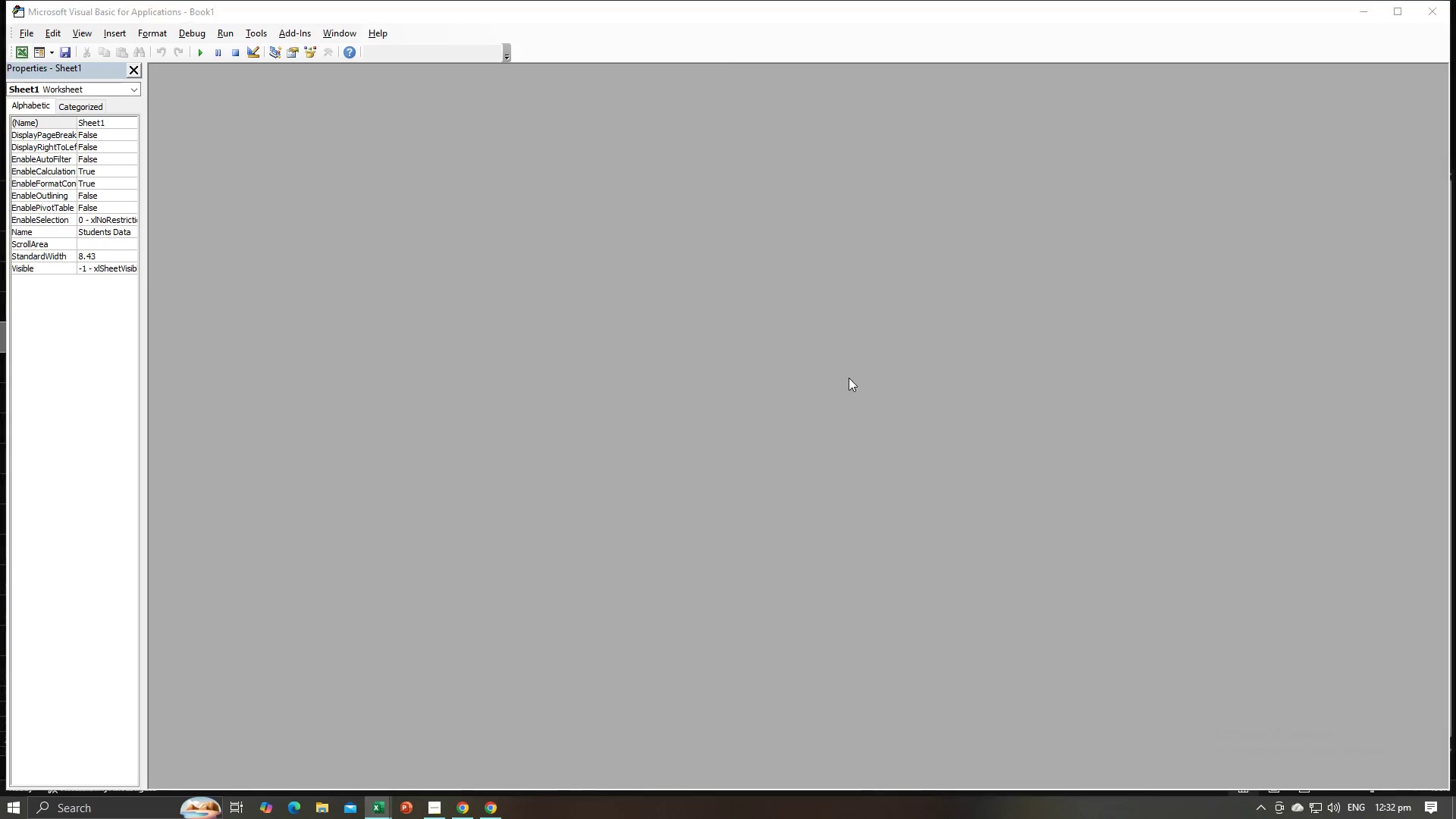 
key(Alt+Tab)
 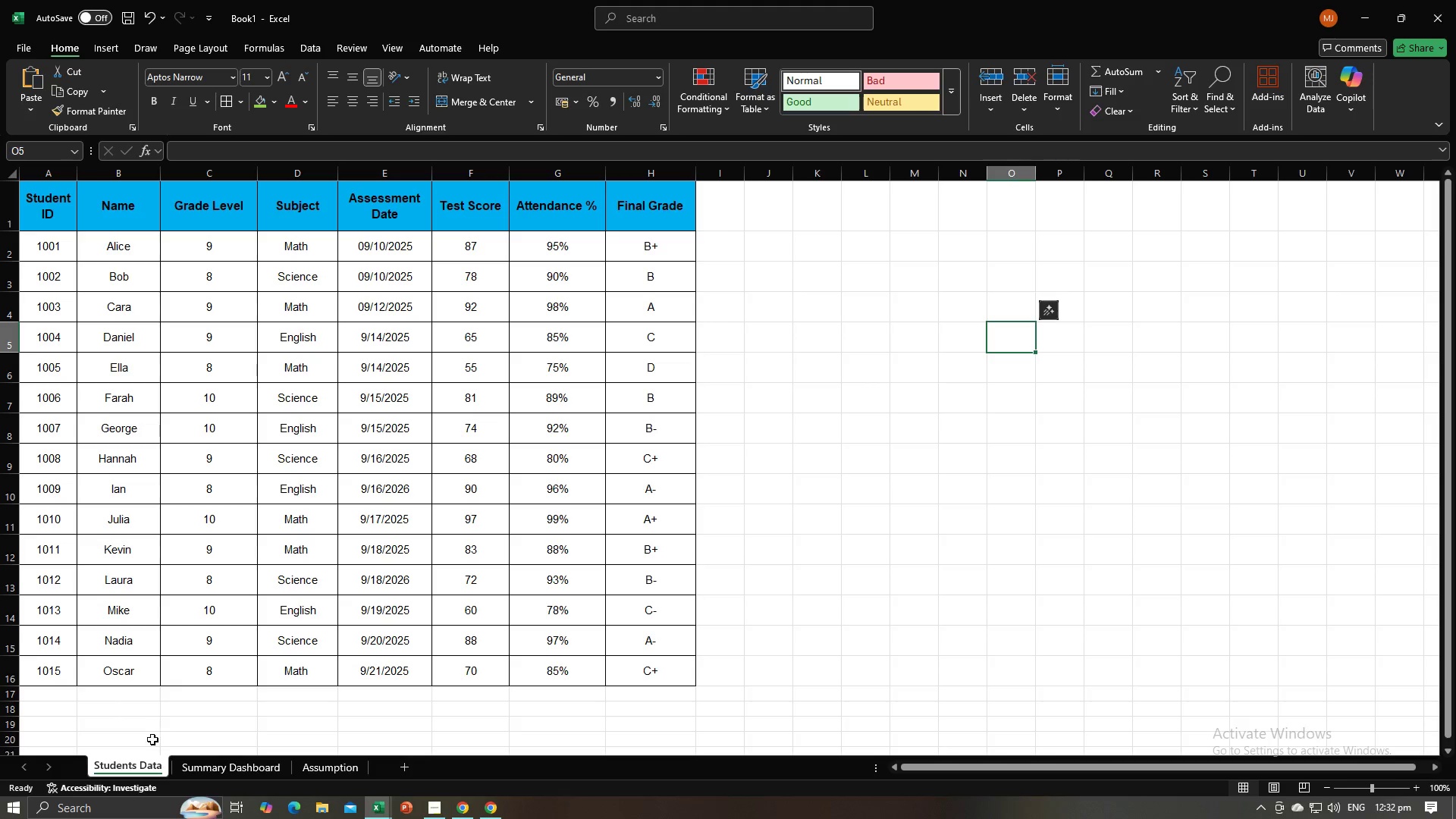 
right_click([143, 759])
 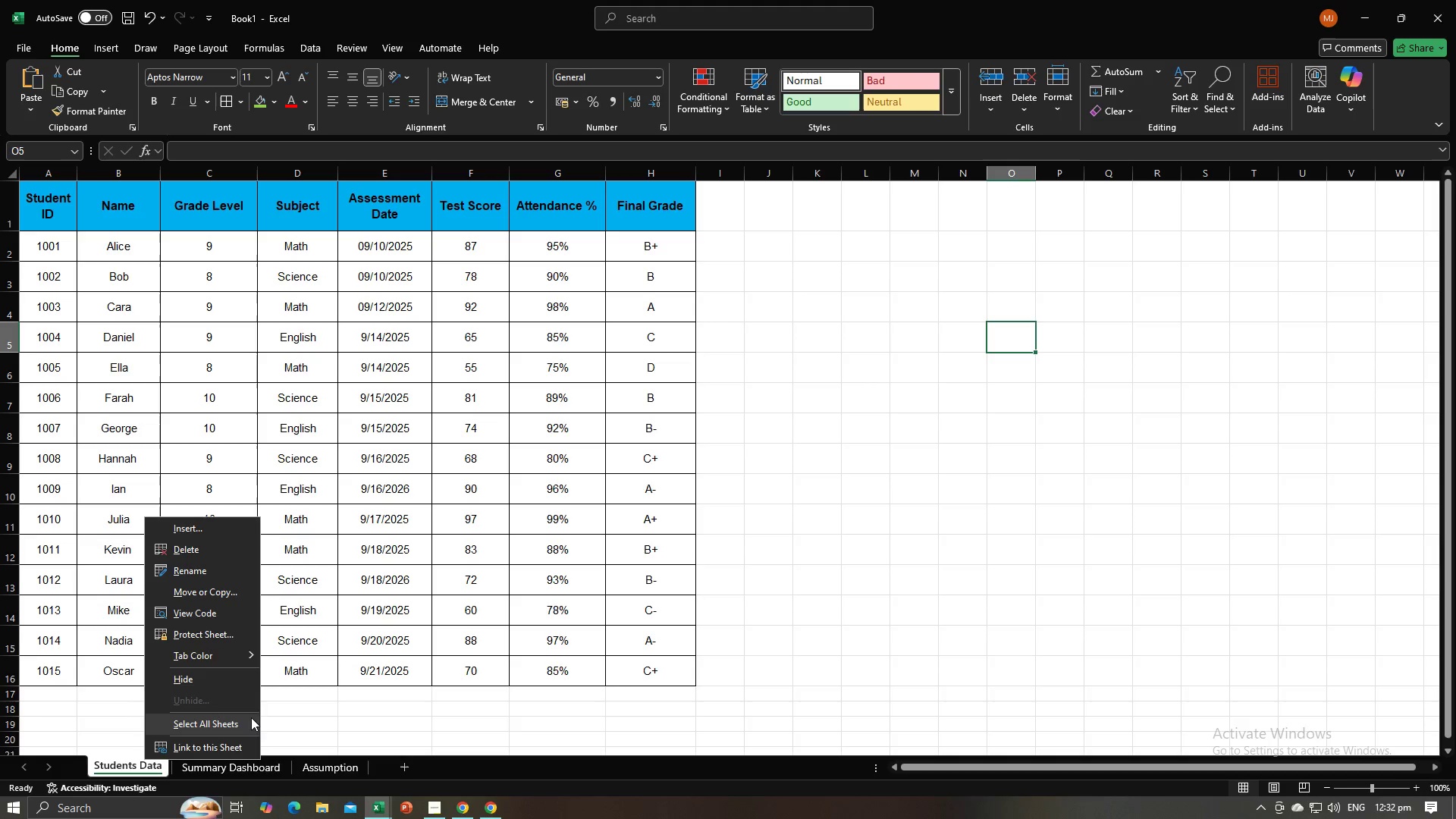 
wait(7.3)
 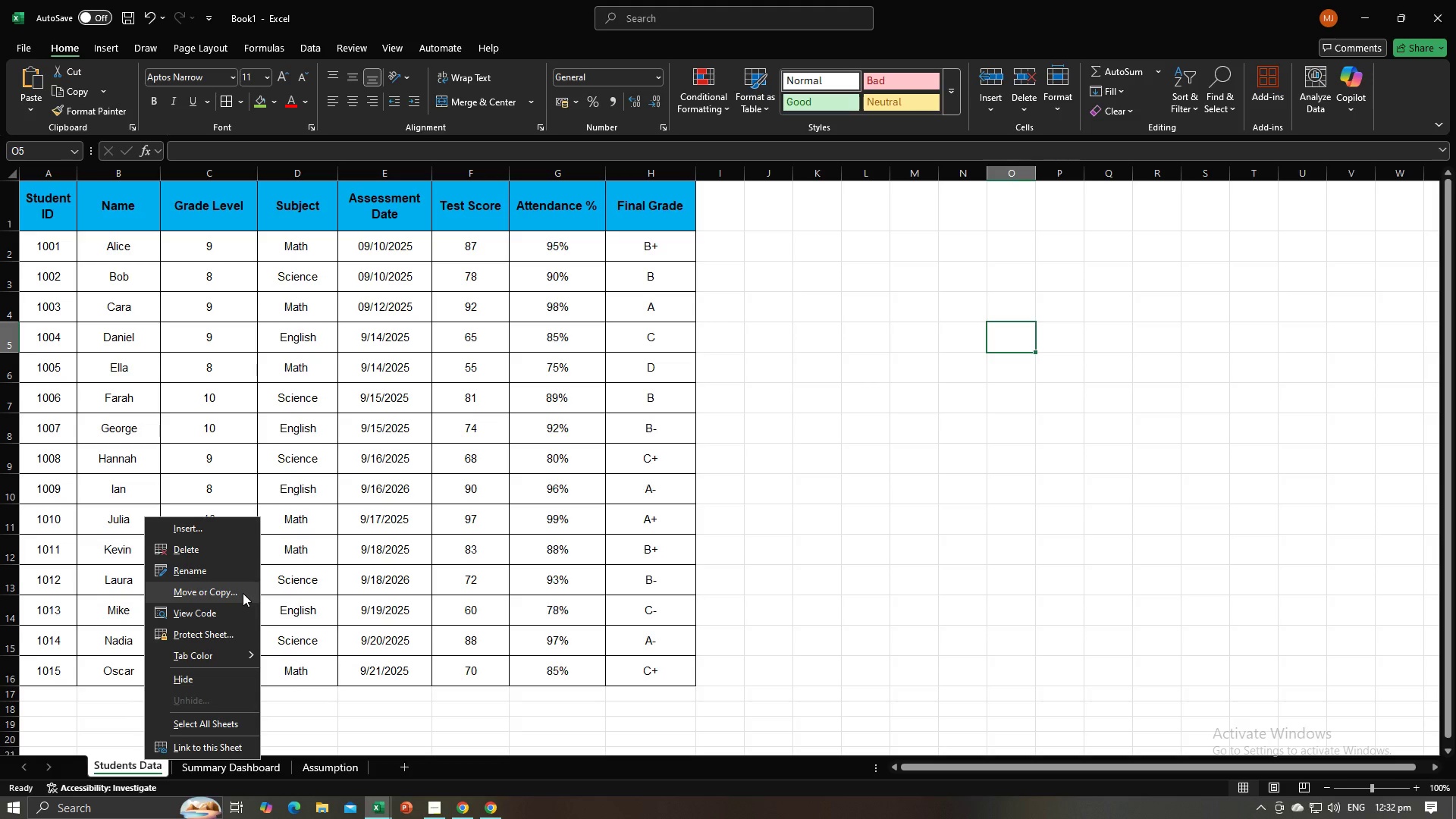 
left_click([361, 726])
 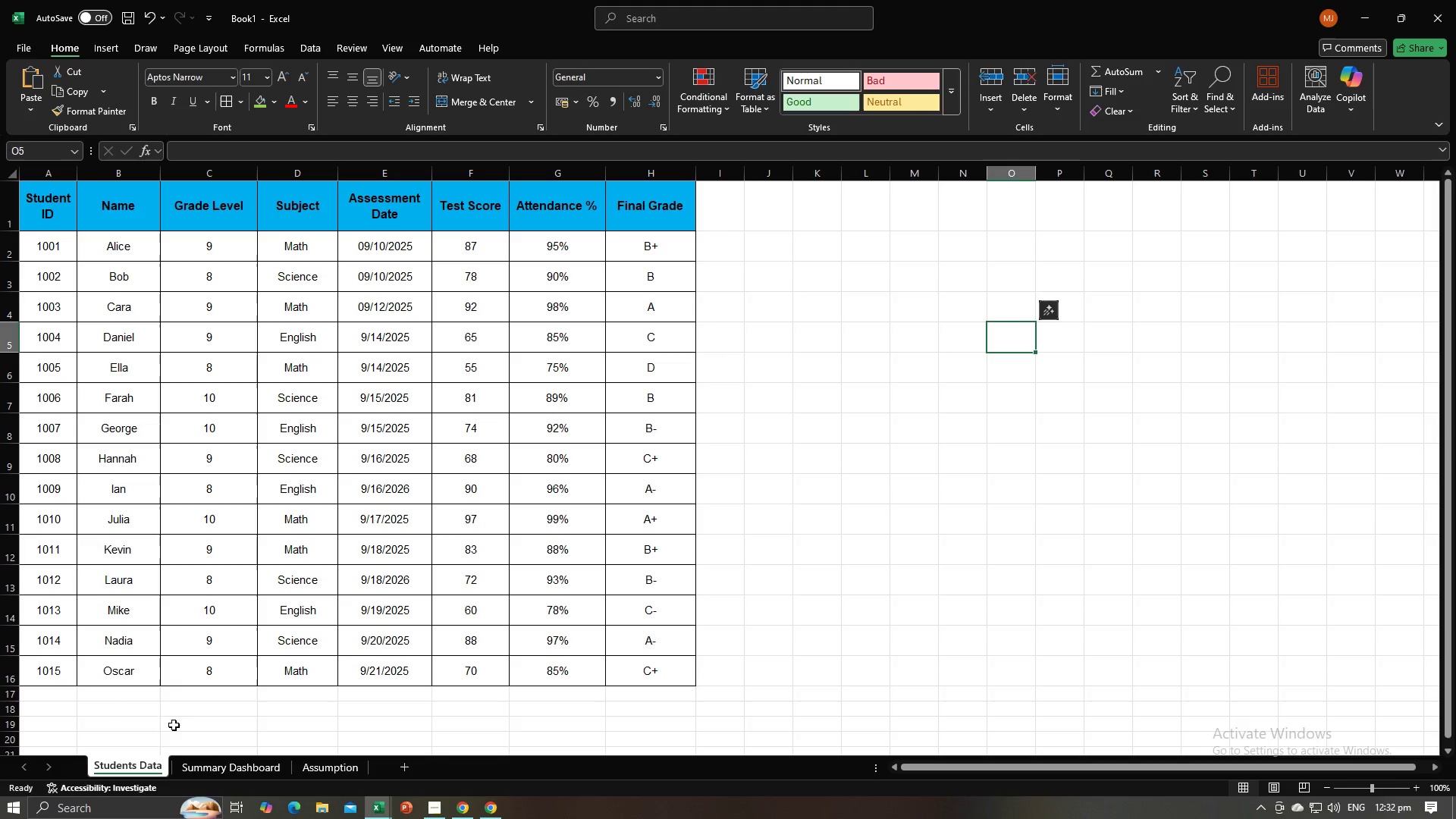 
mouse_move([215, 763])
 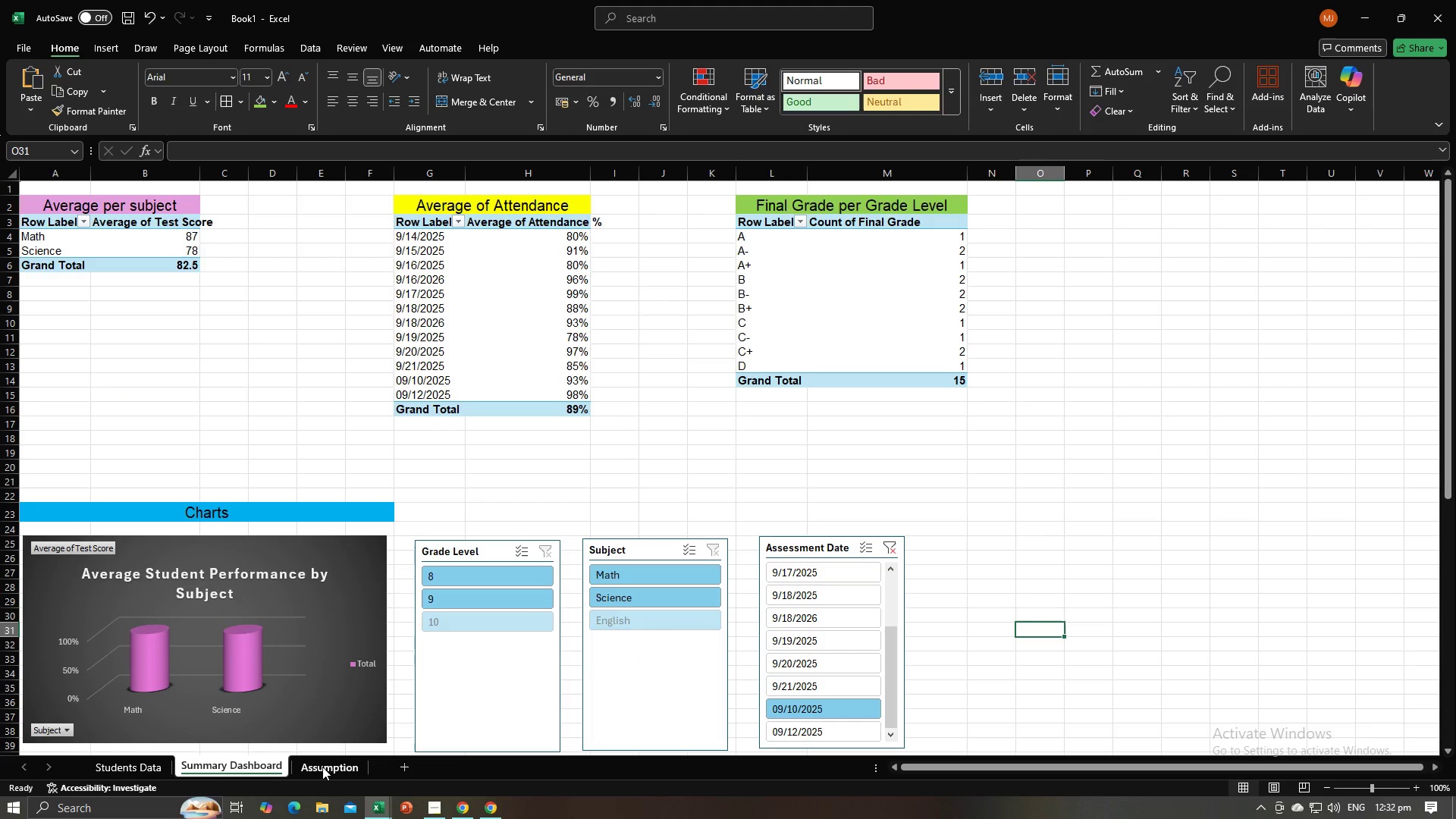 
double_click([322, 767])
 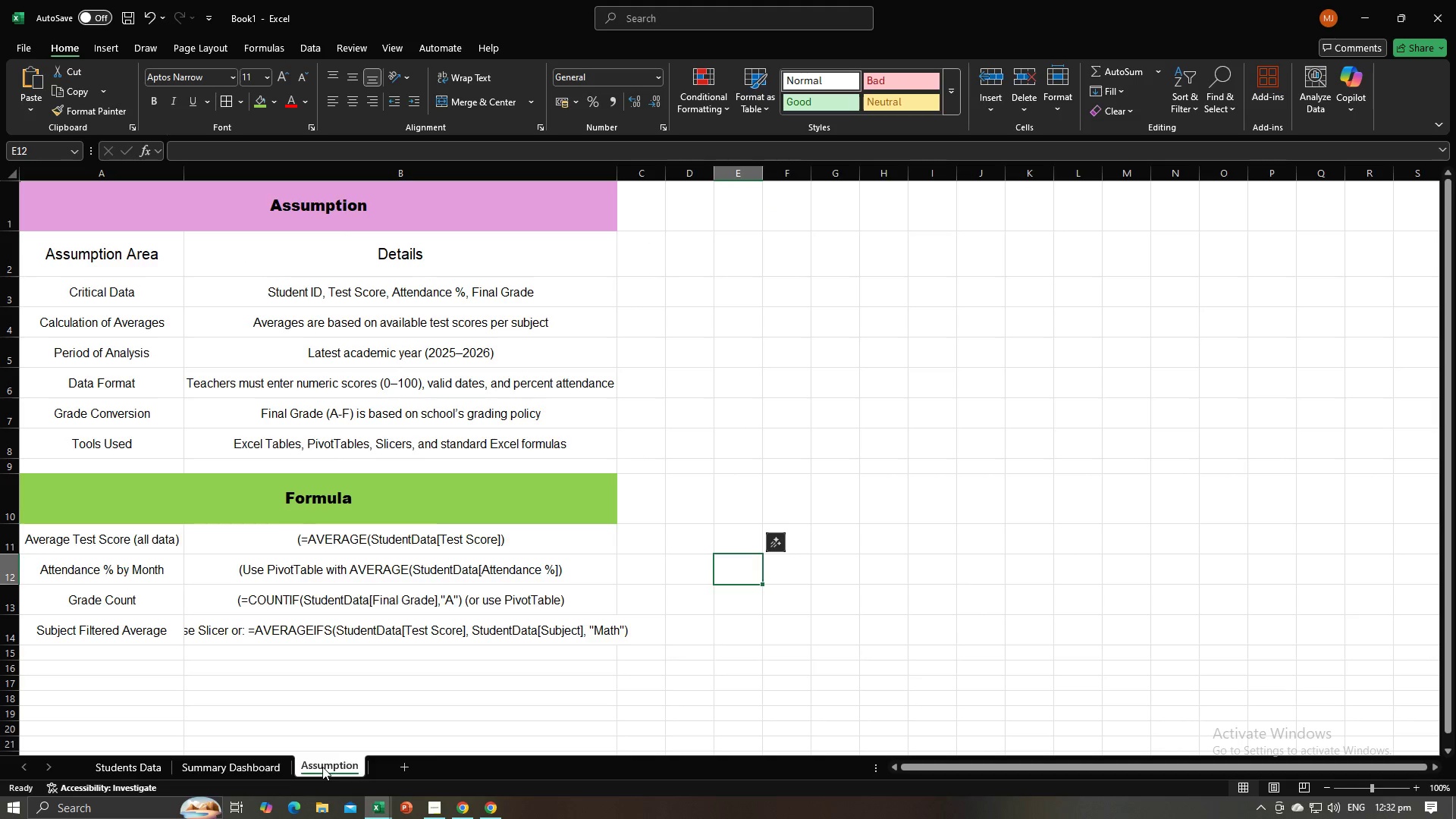 
right_click([322, 767])
 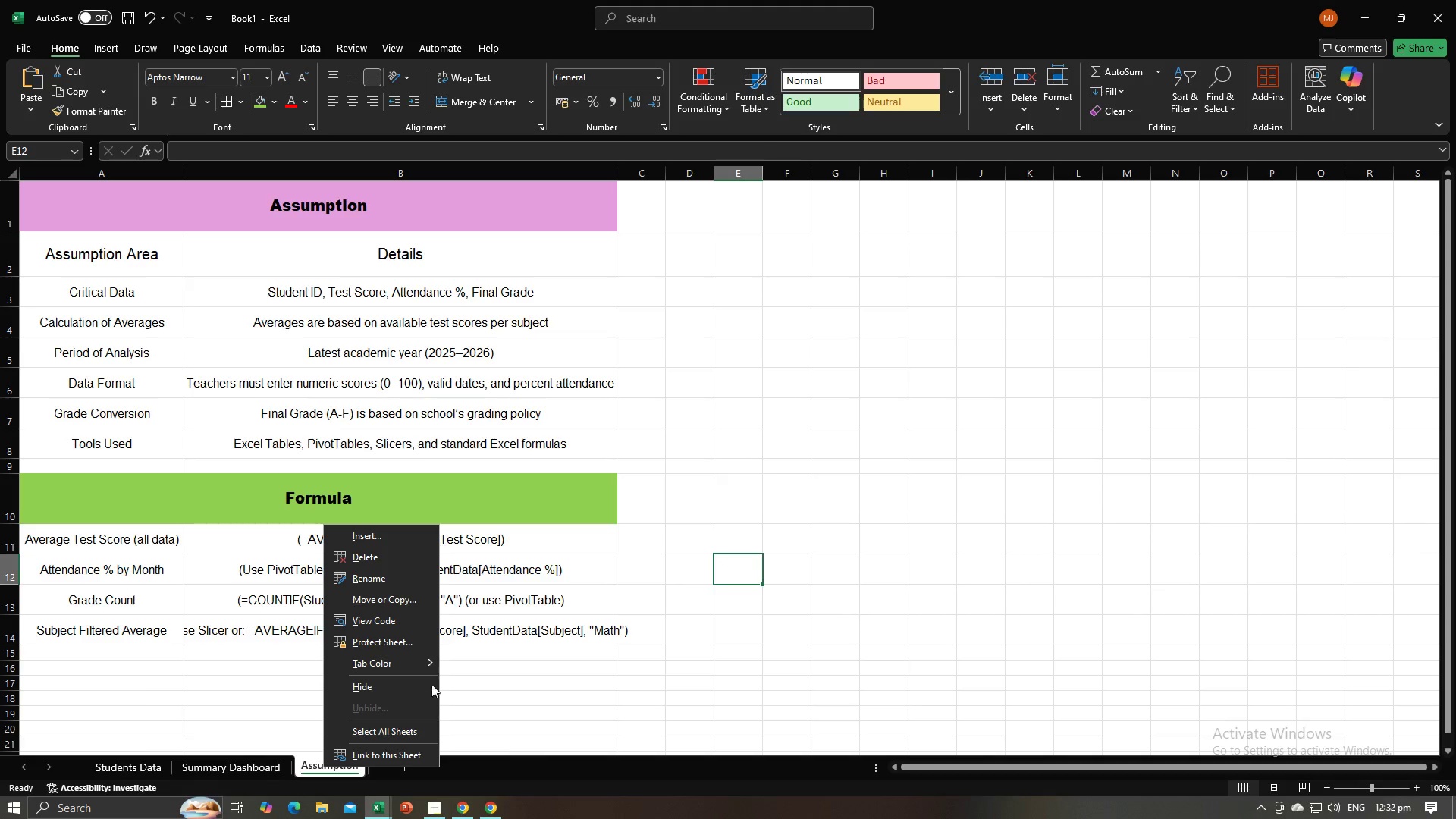 
left_click([406, 662])
 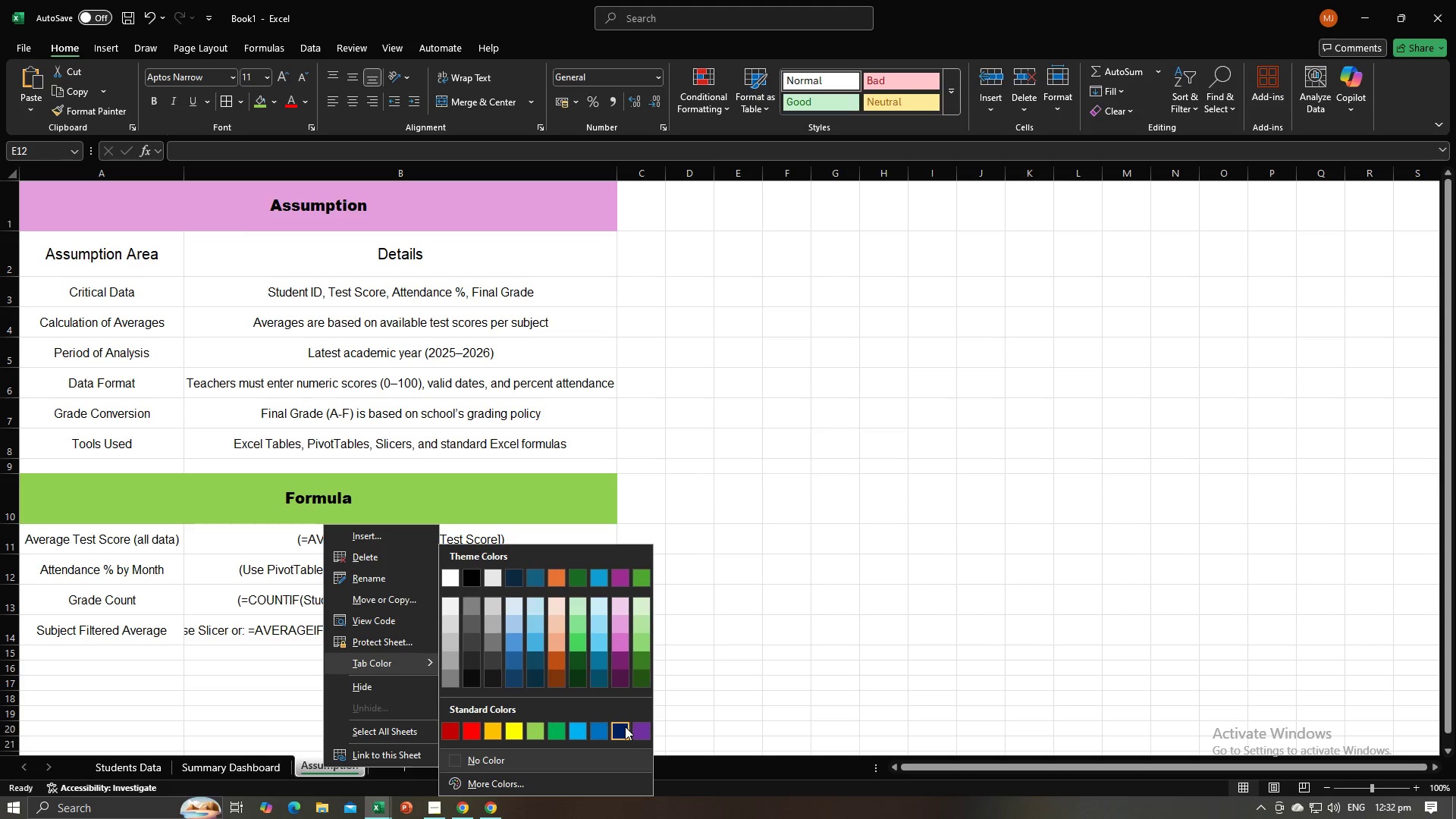 
left_click([637, 729])
 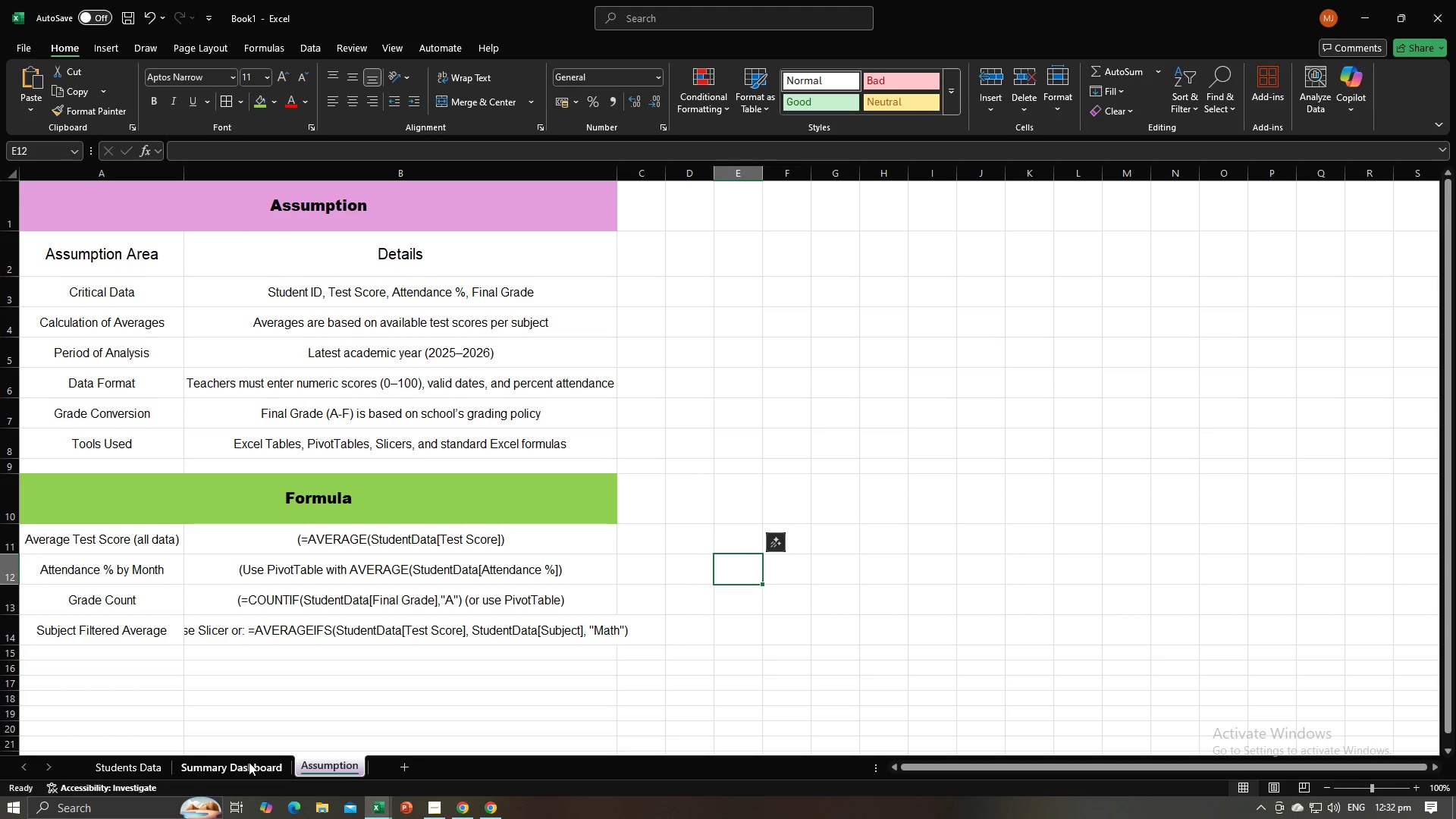 
left_click([249, 762])
 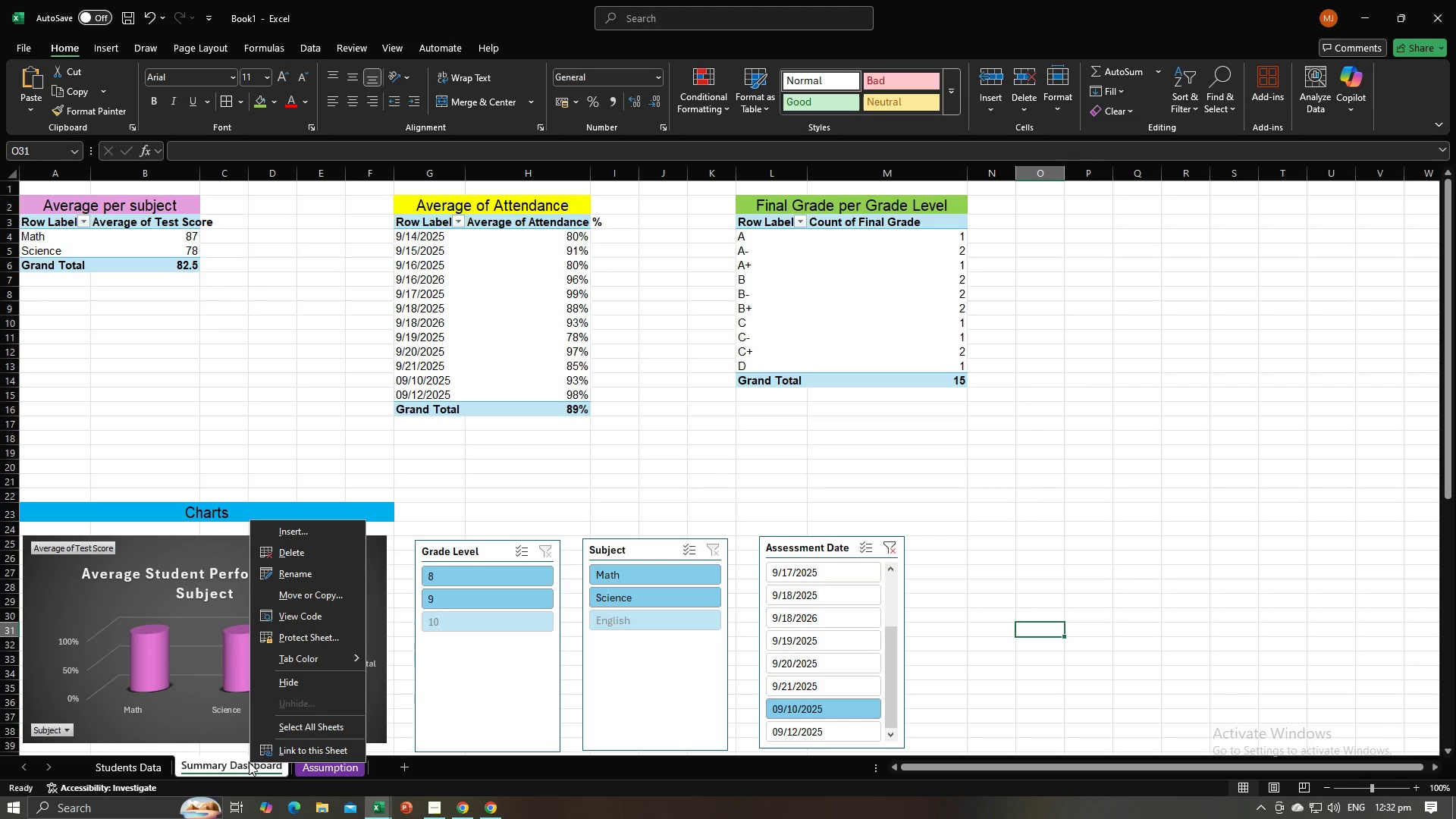 
right_click([249, 762])
 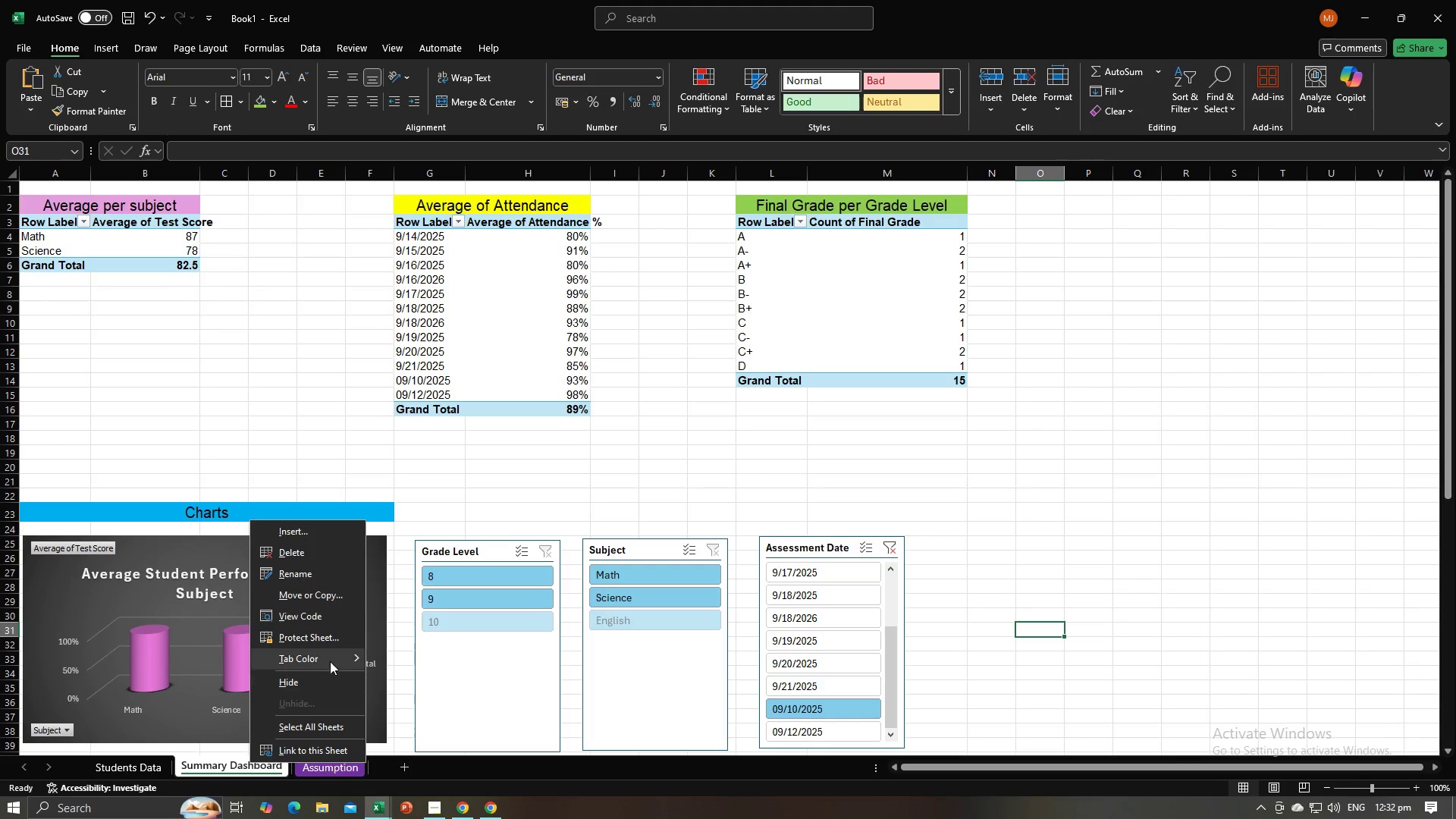 
left_click([331, 660])
 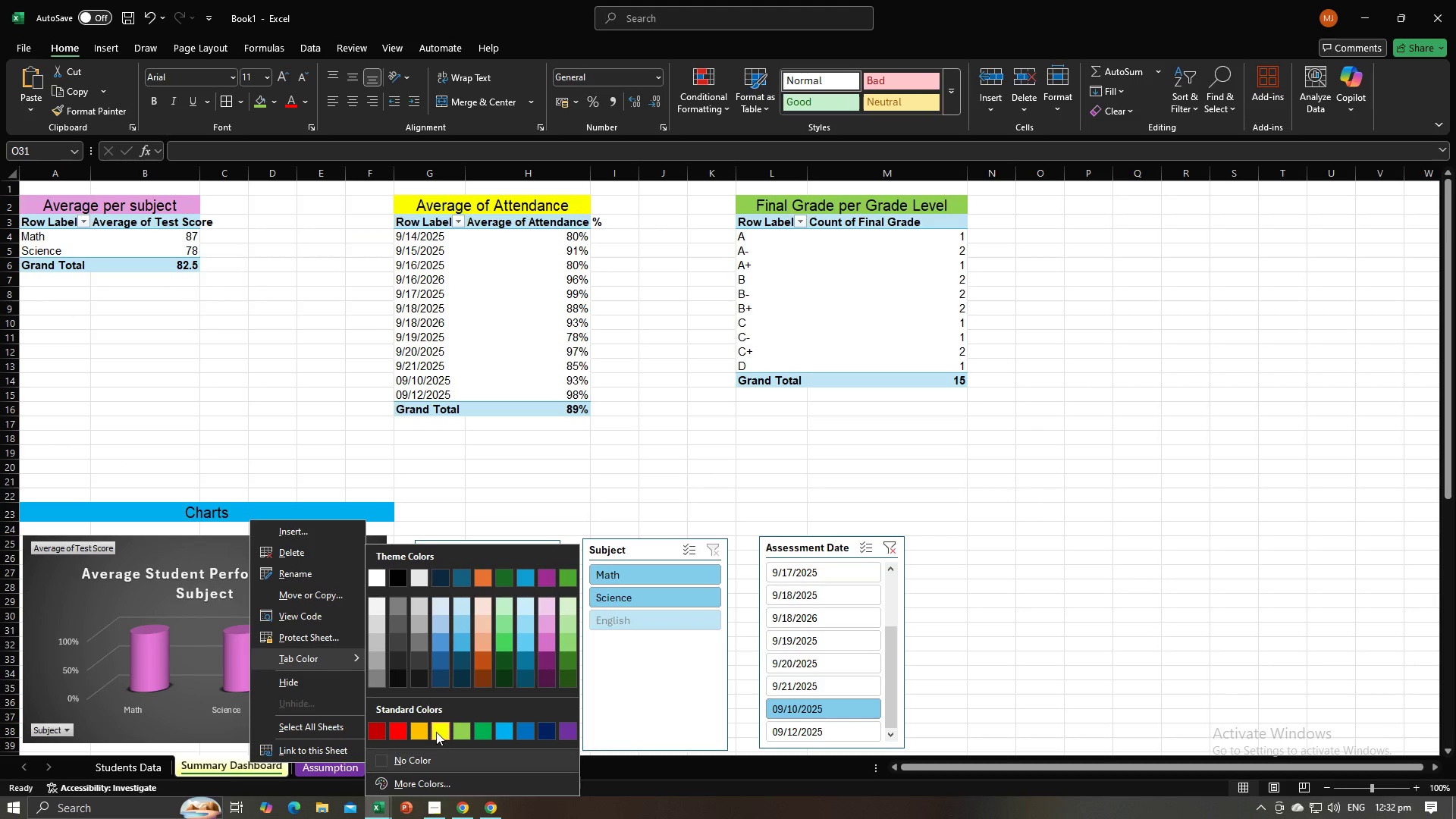 
left_click([436, 732])
 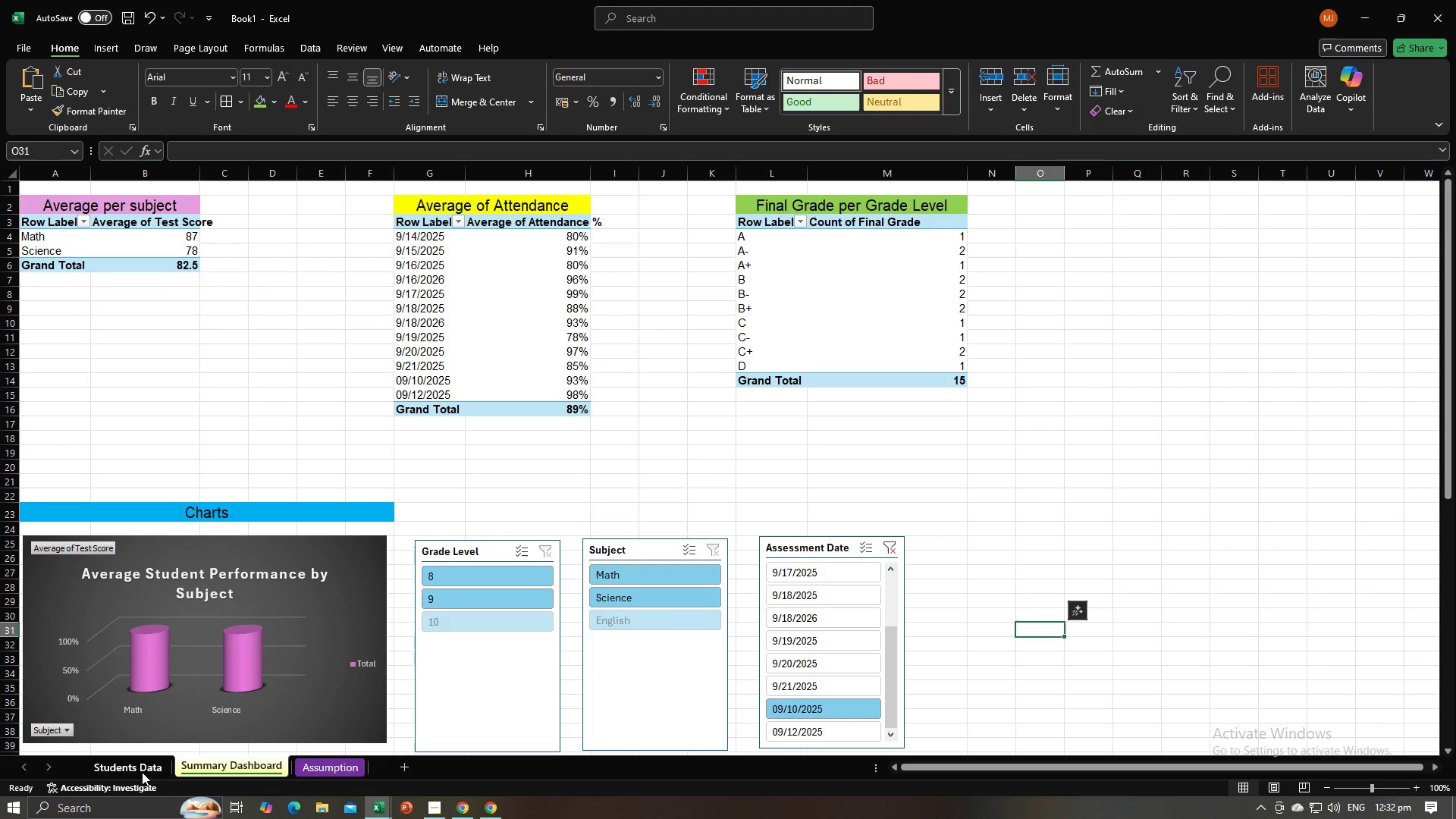 
left_click([141, 768])
 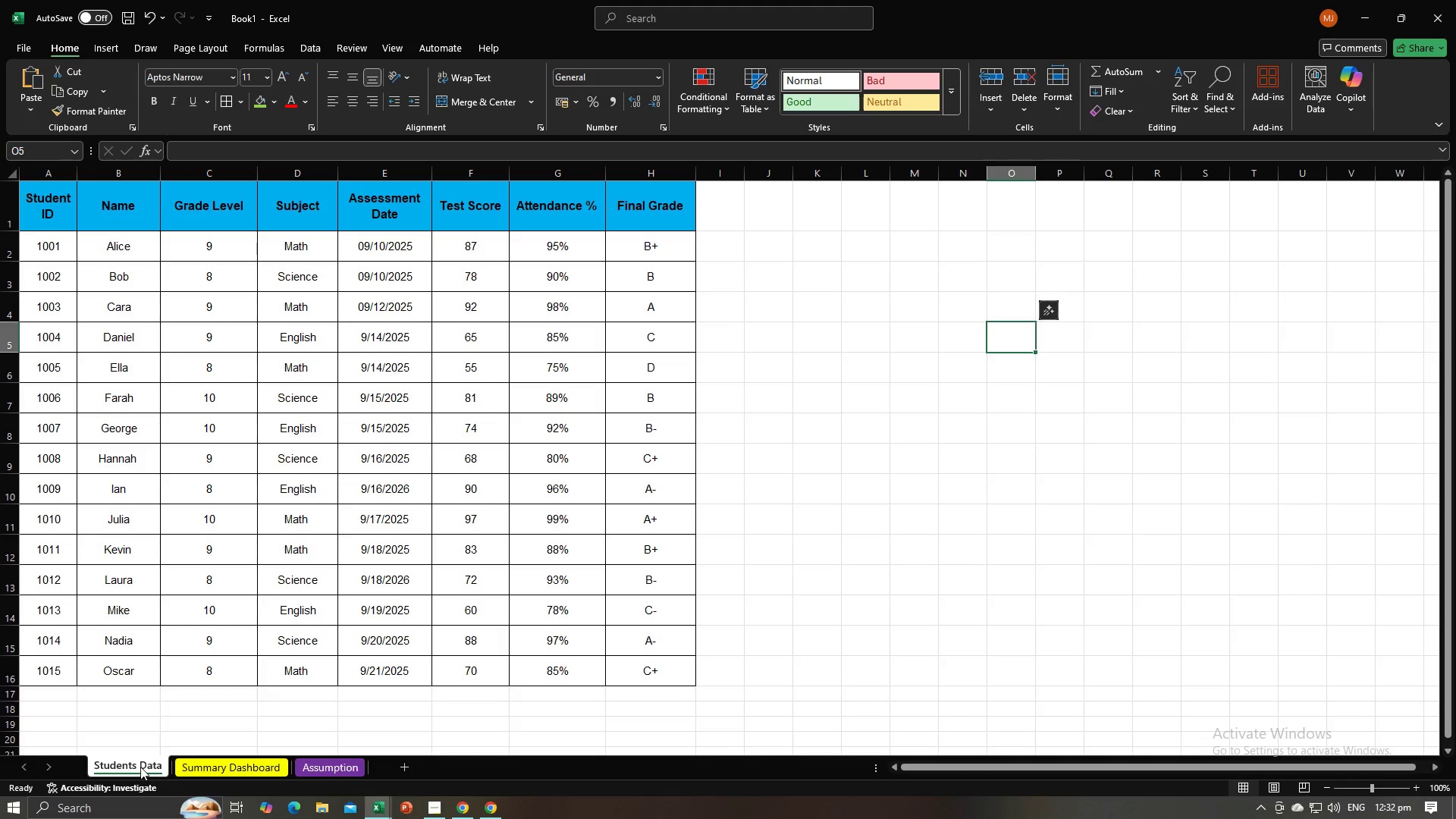 
right_click([140, 767])
 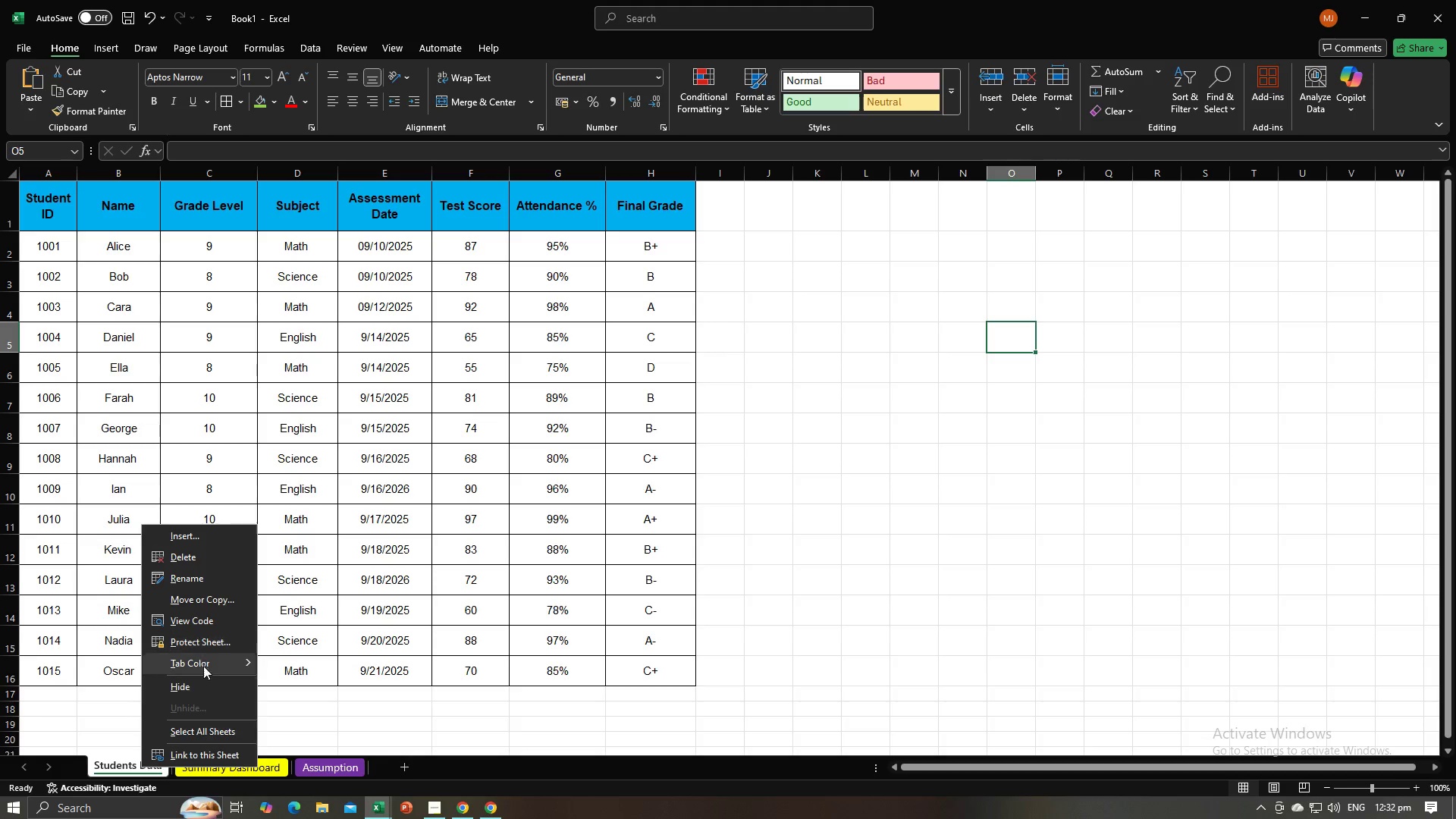 
left_click([206, 664])
 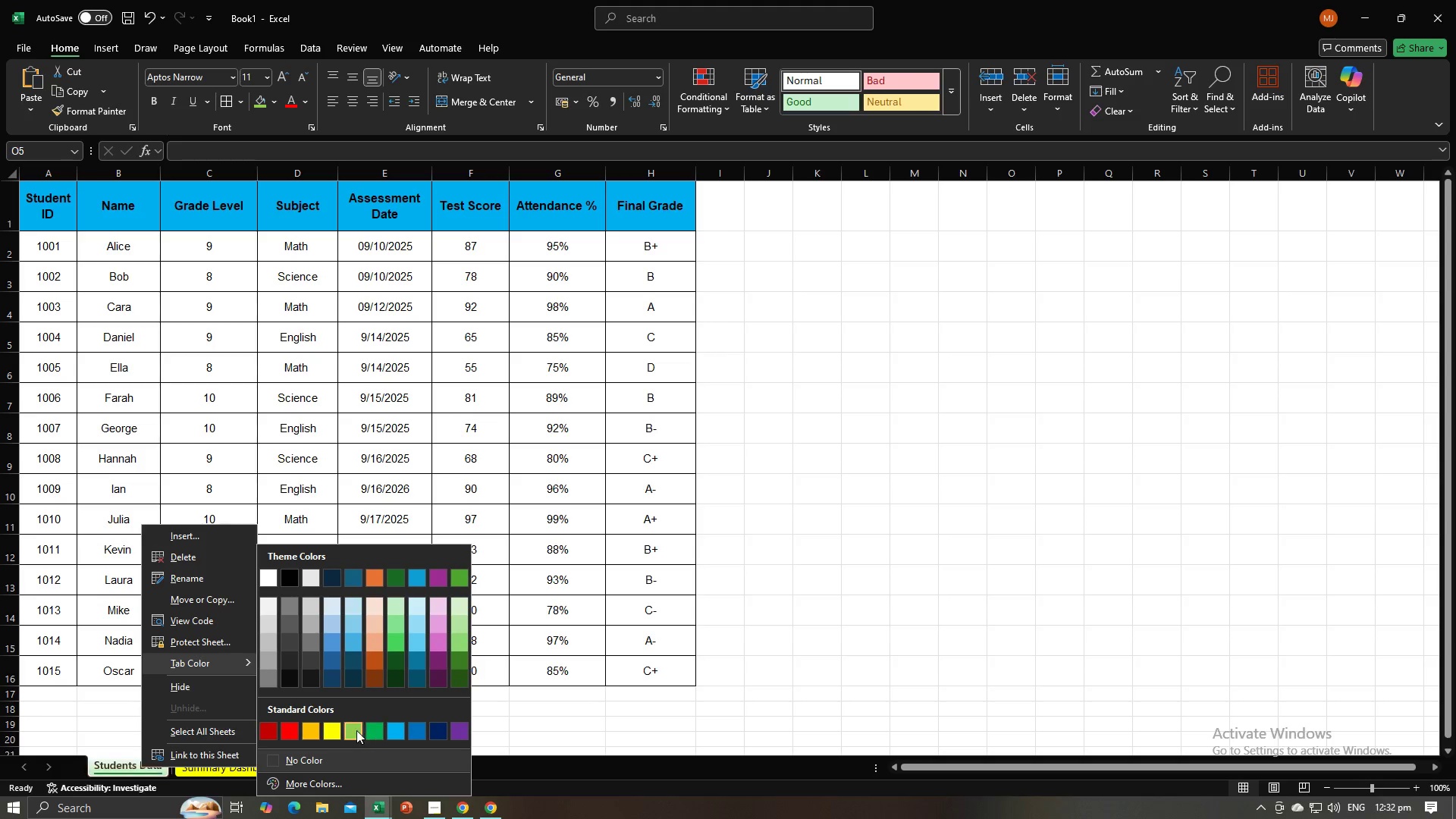 
left_click([355, 730])
 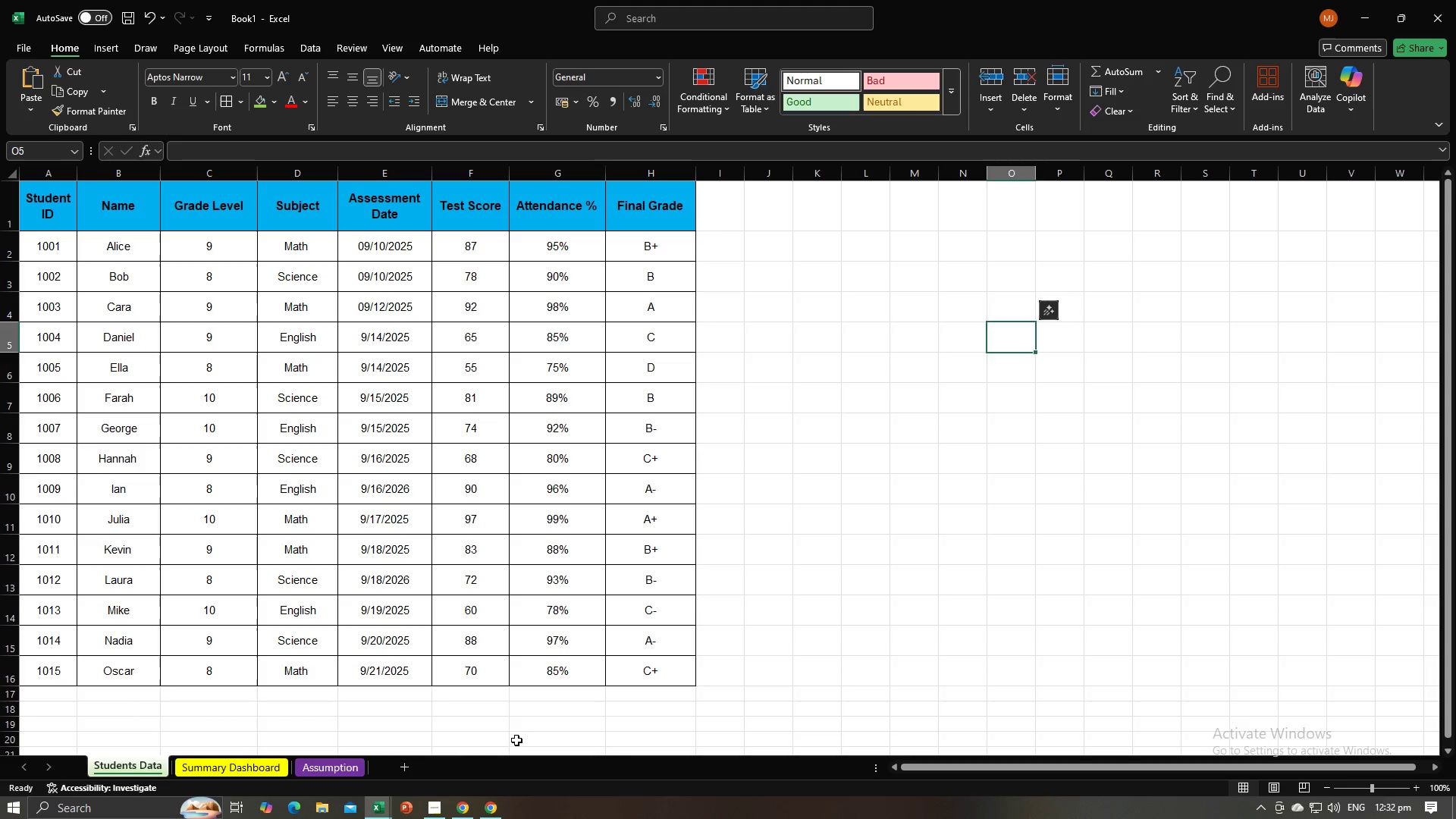 
left_click([516, 740])
 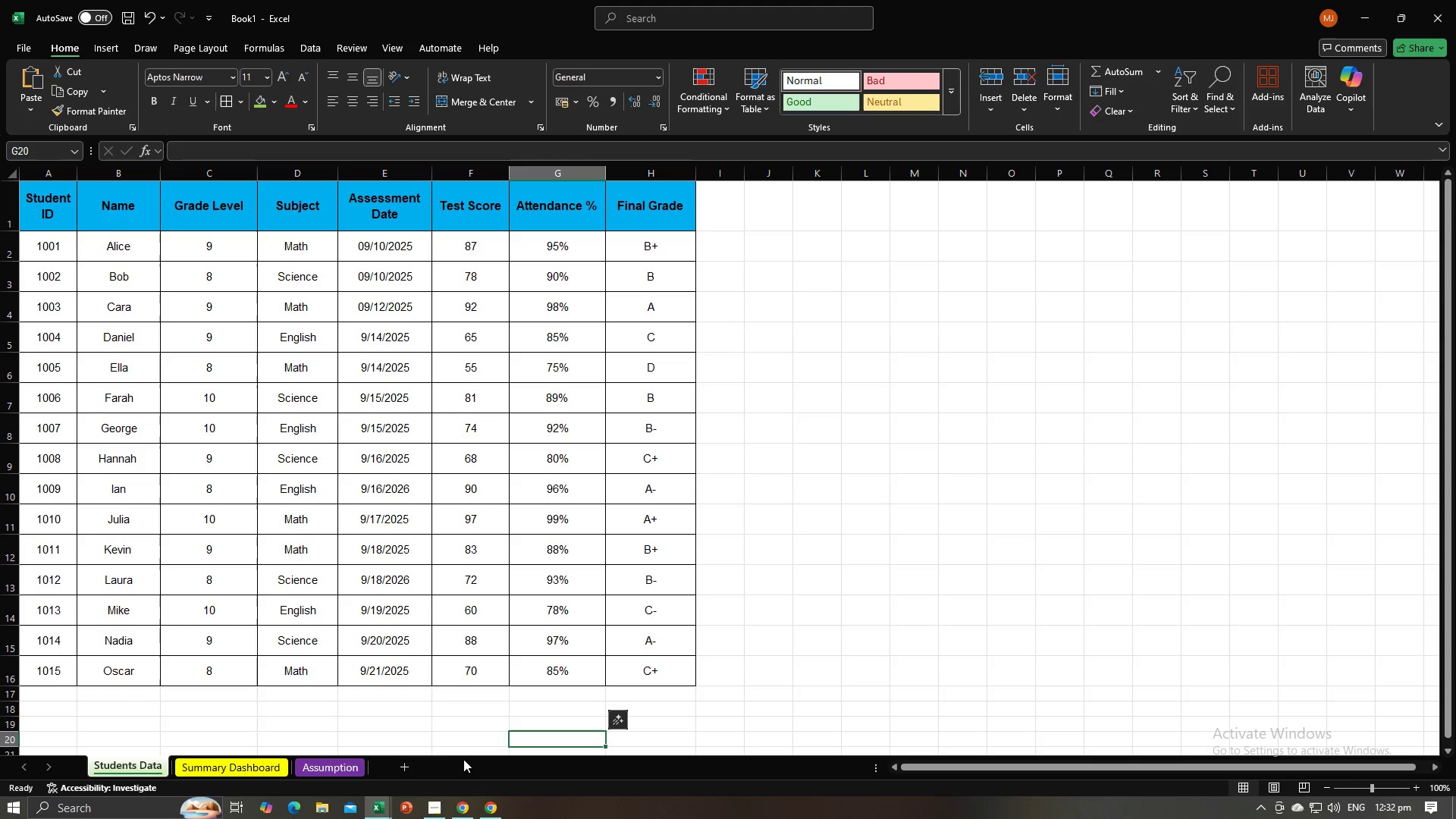 
left_click([463, 759])
 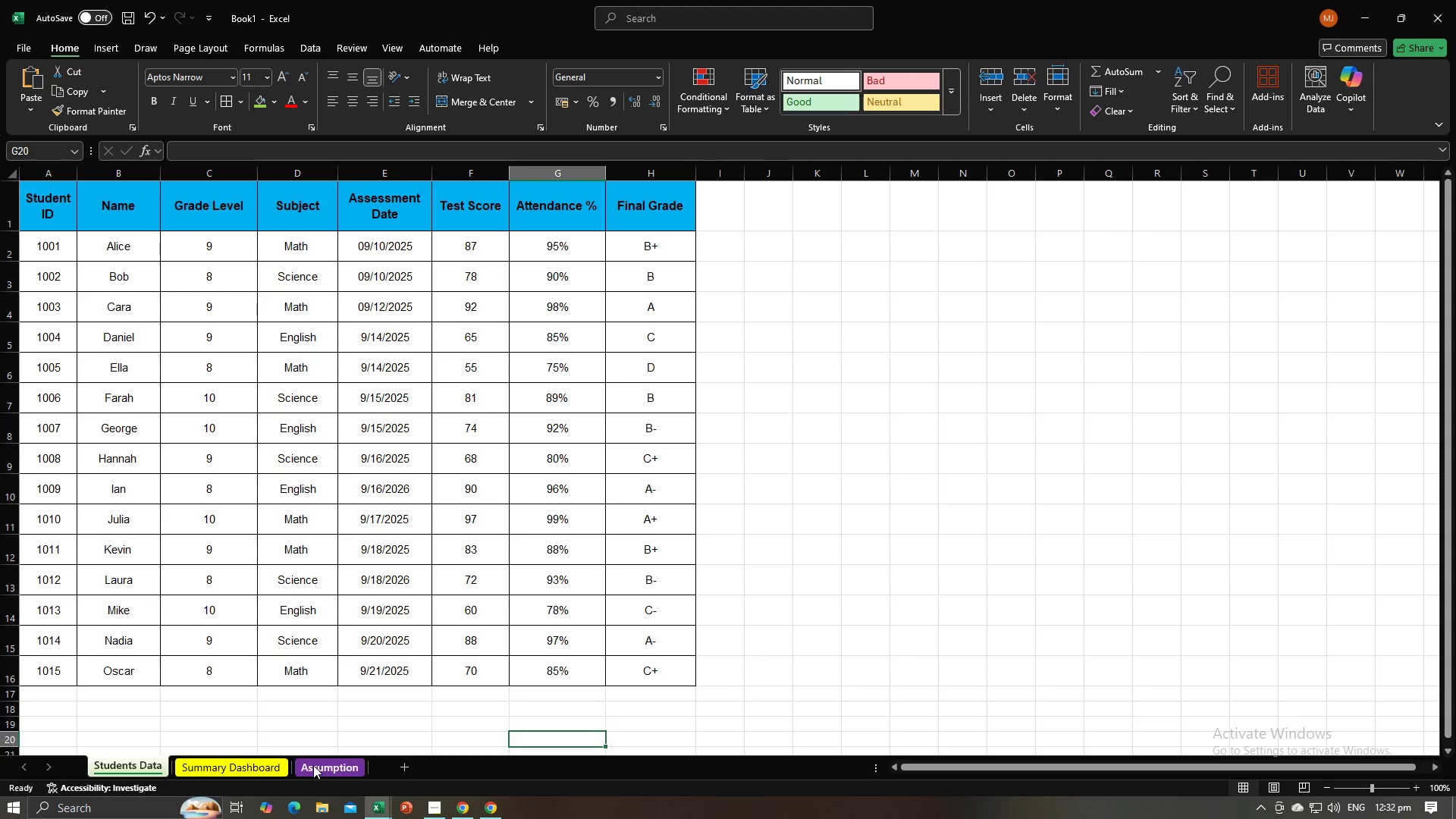 
left_click([313, 765])
 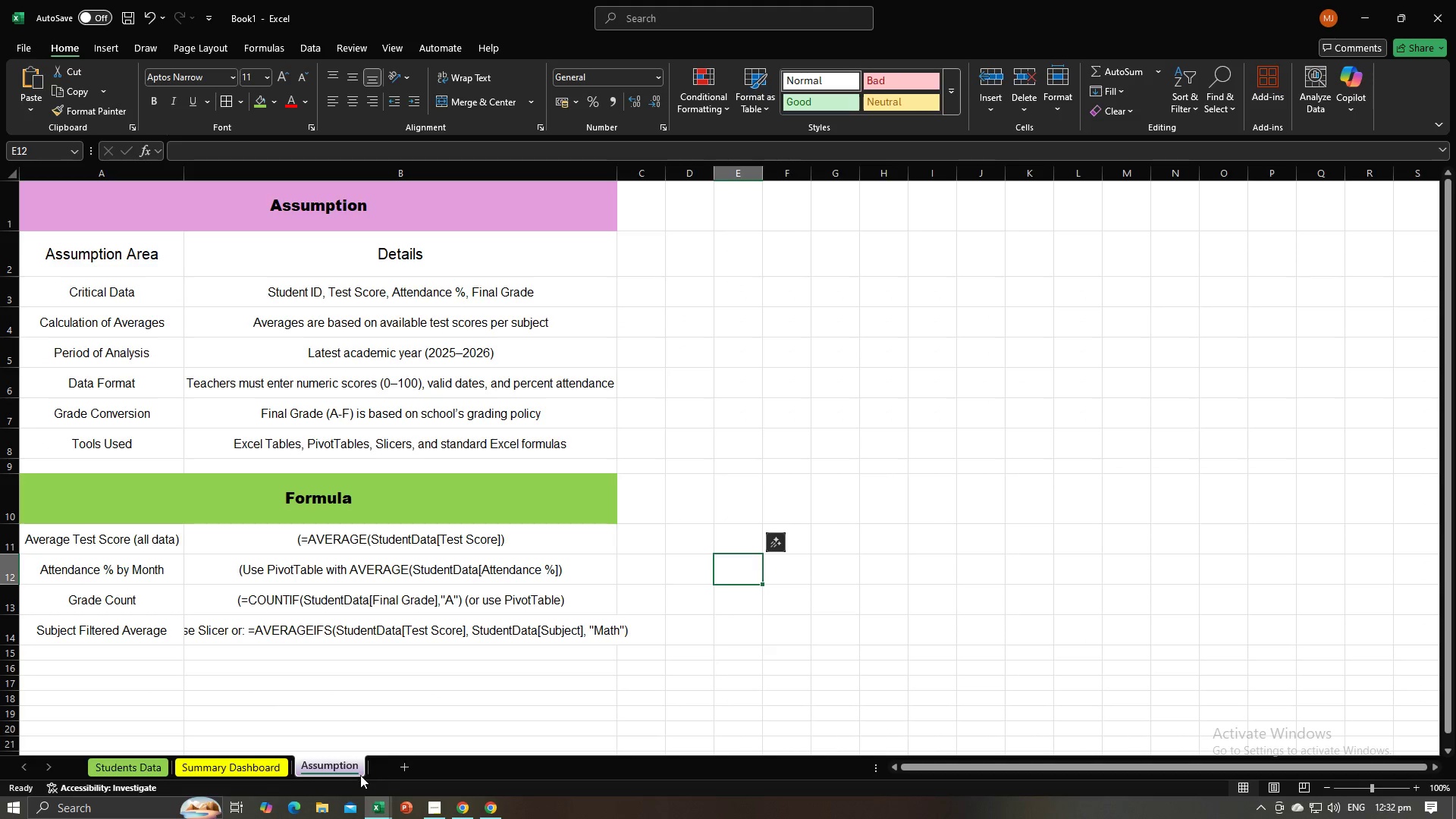 
key(Alt+AltLeft)
 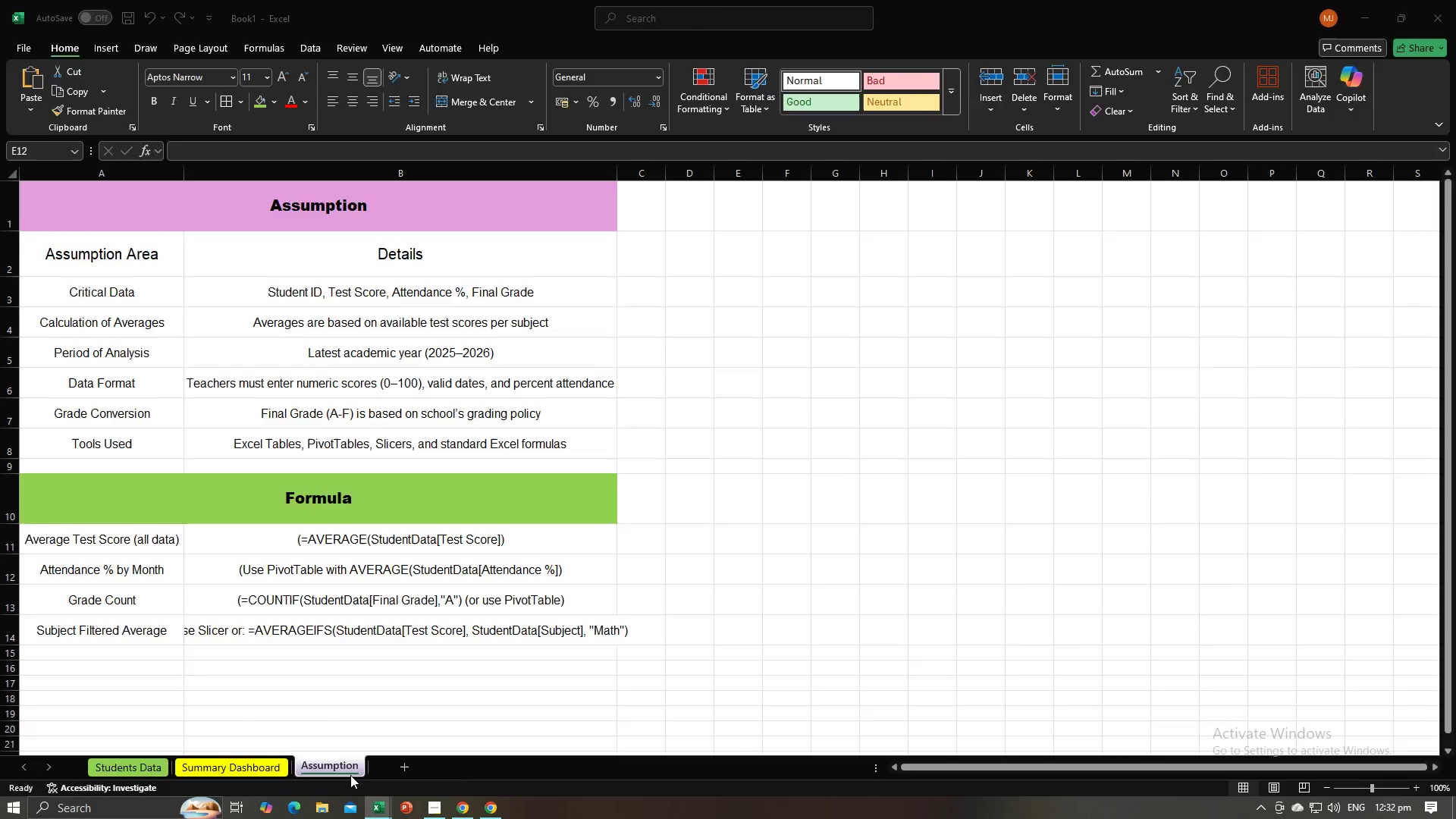 
key(Alt+Tab)
 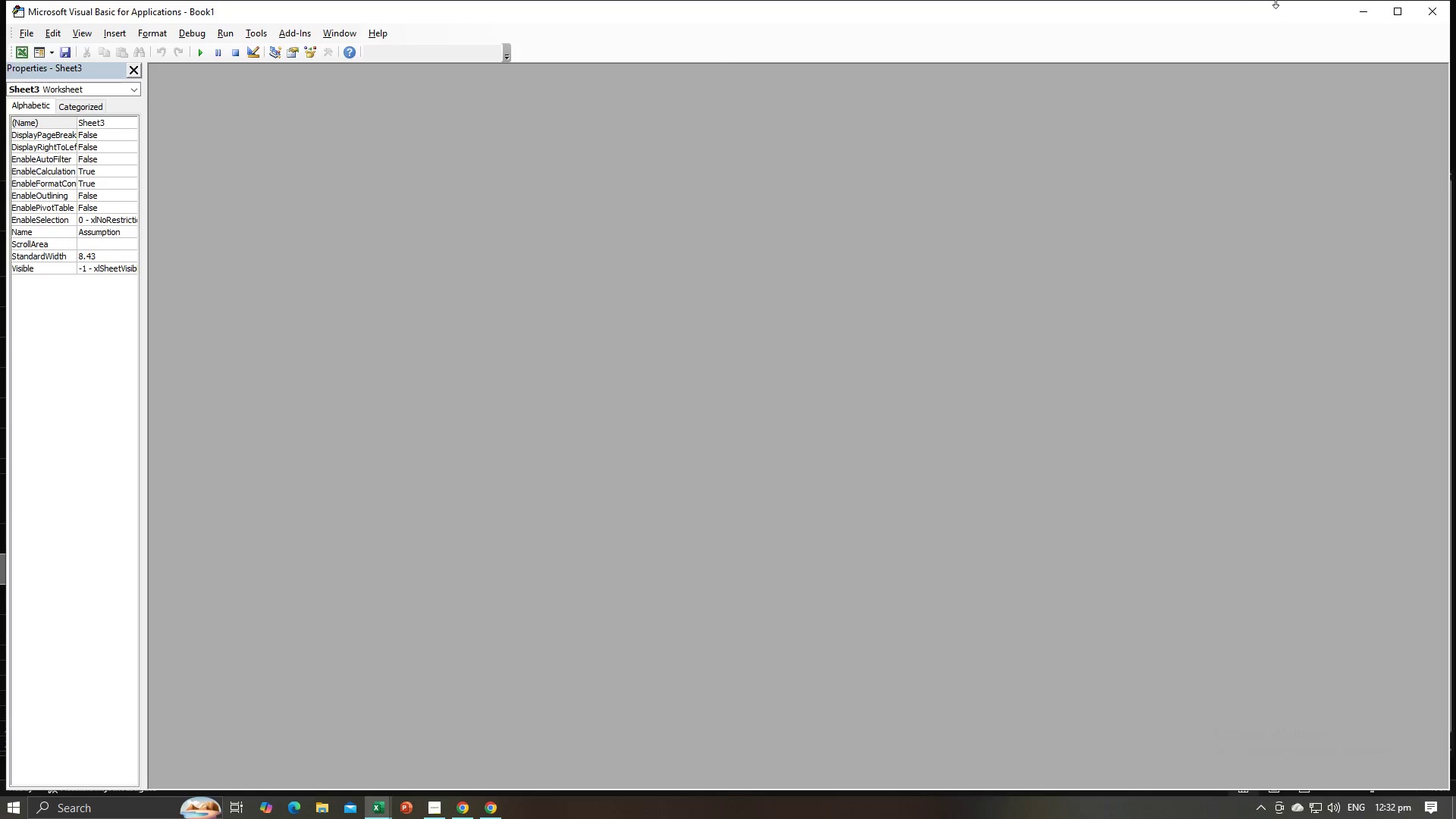 
left_click([1445, 5])
 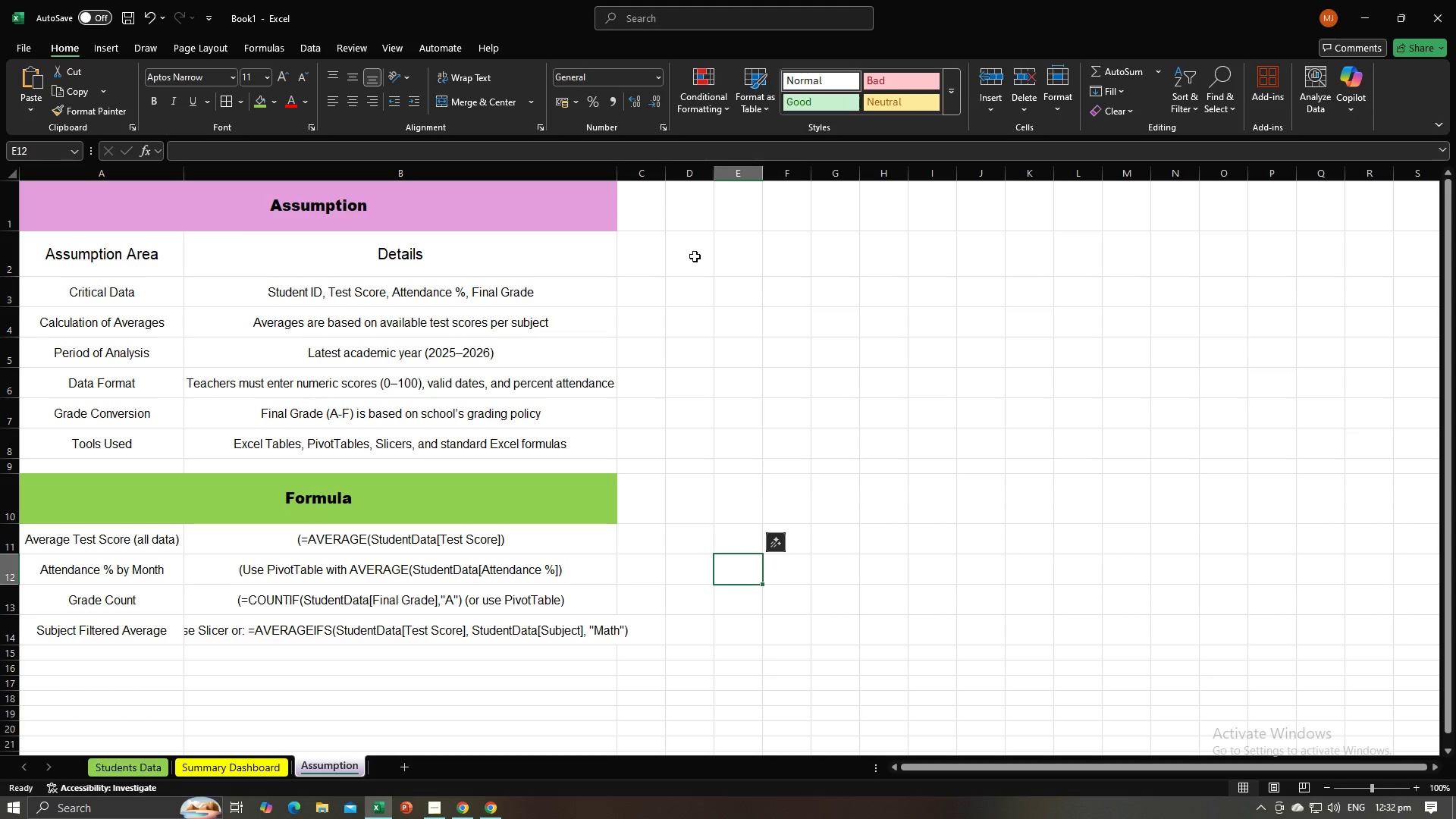 
key(Alt+Tab)
 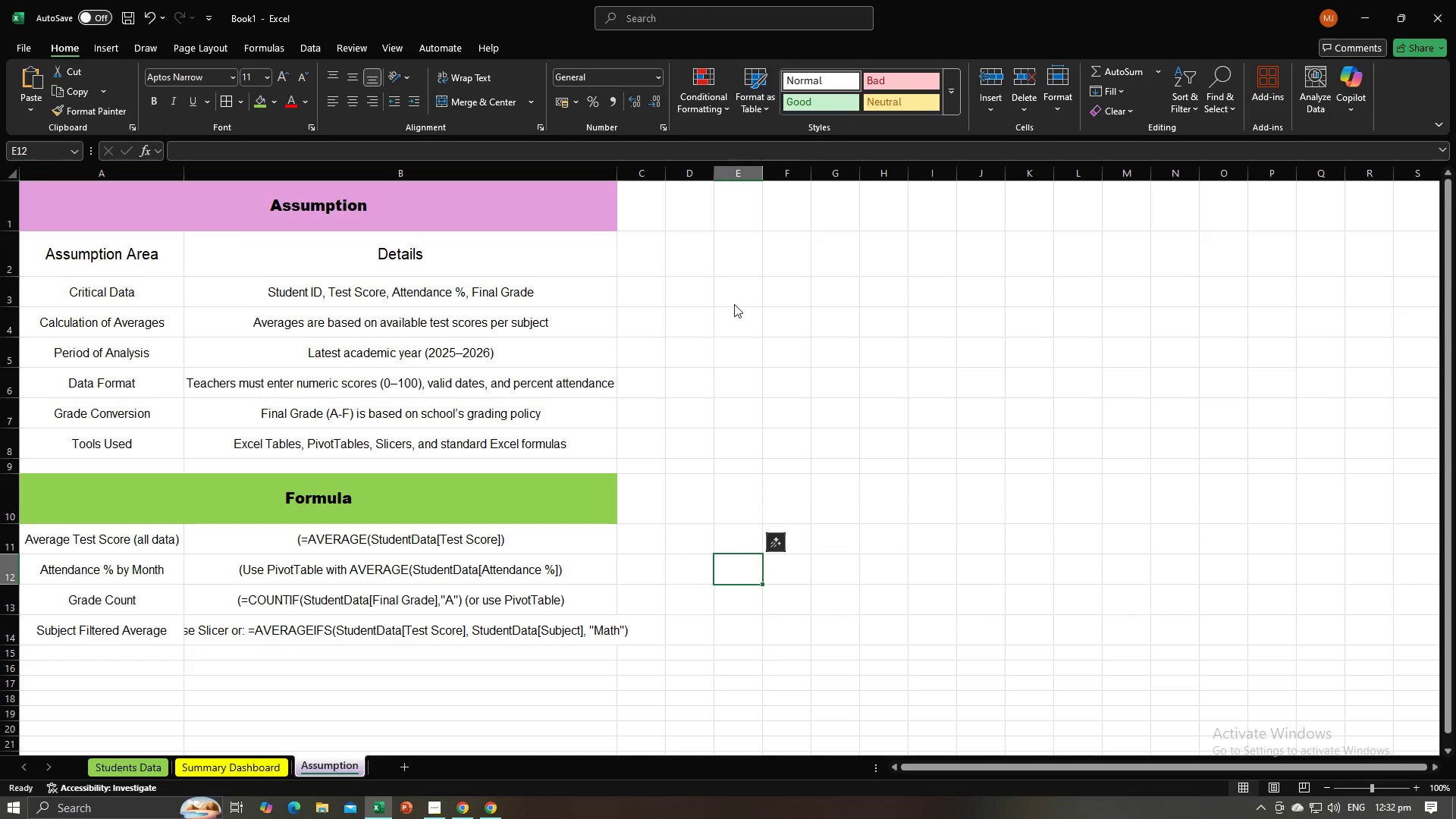 